 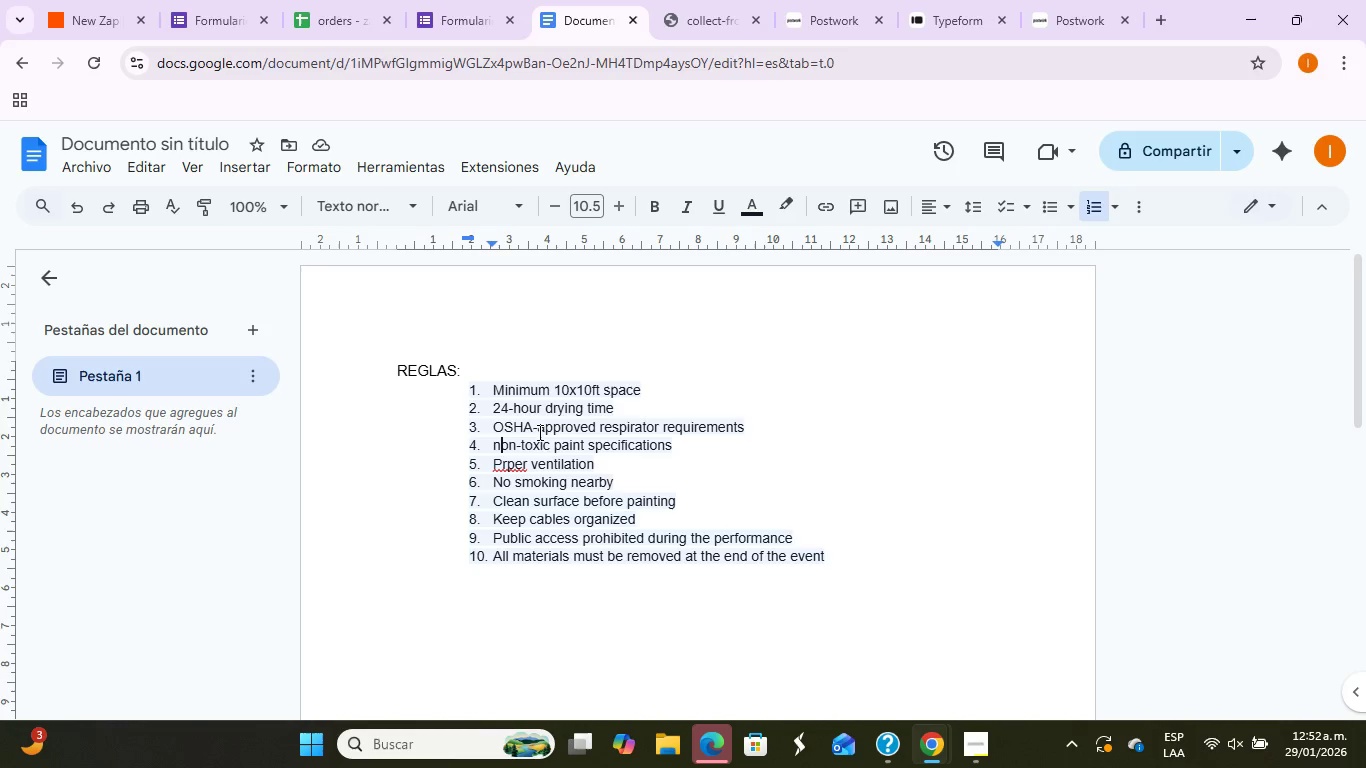 
key(Backspace)
 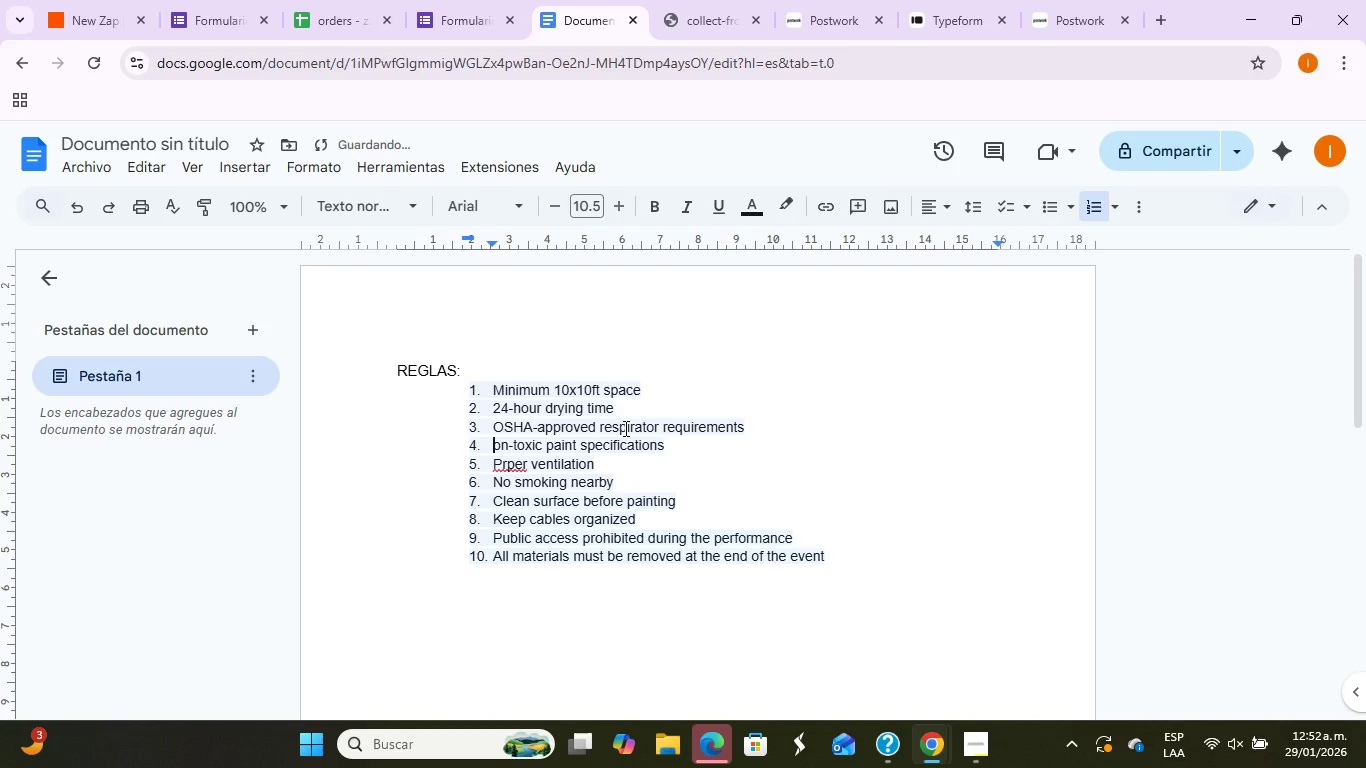 
key(CapsLock)
 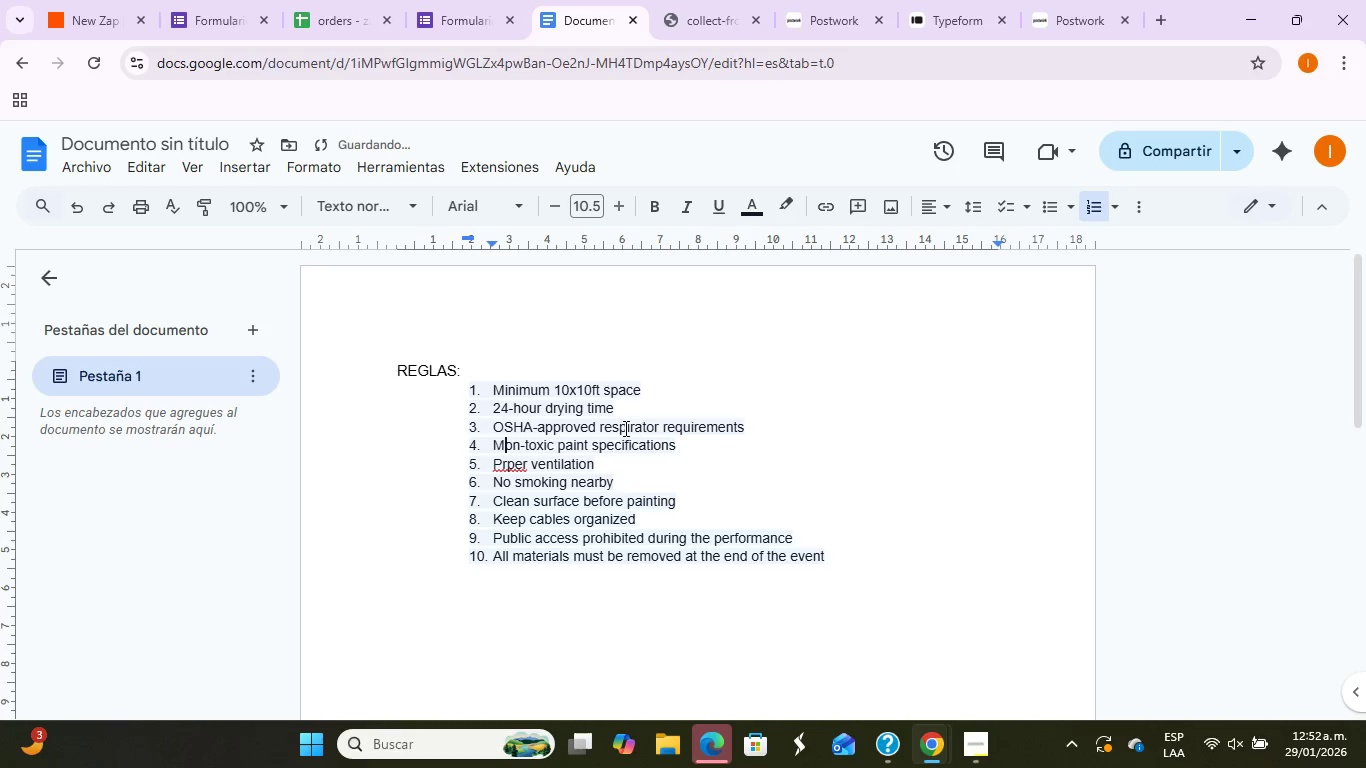 
key(M)
 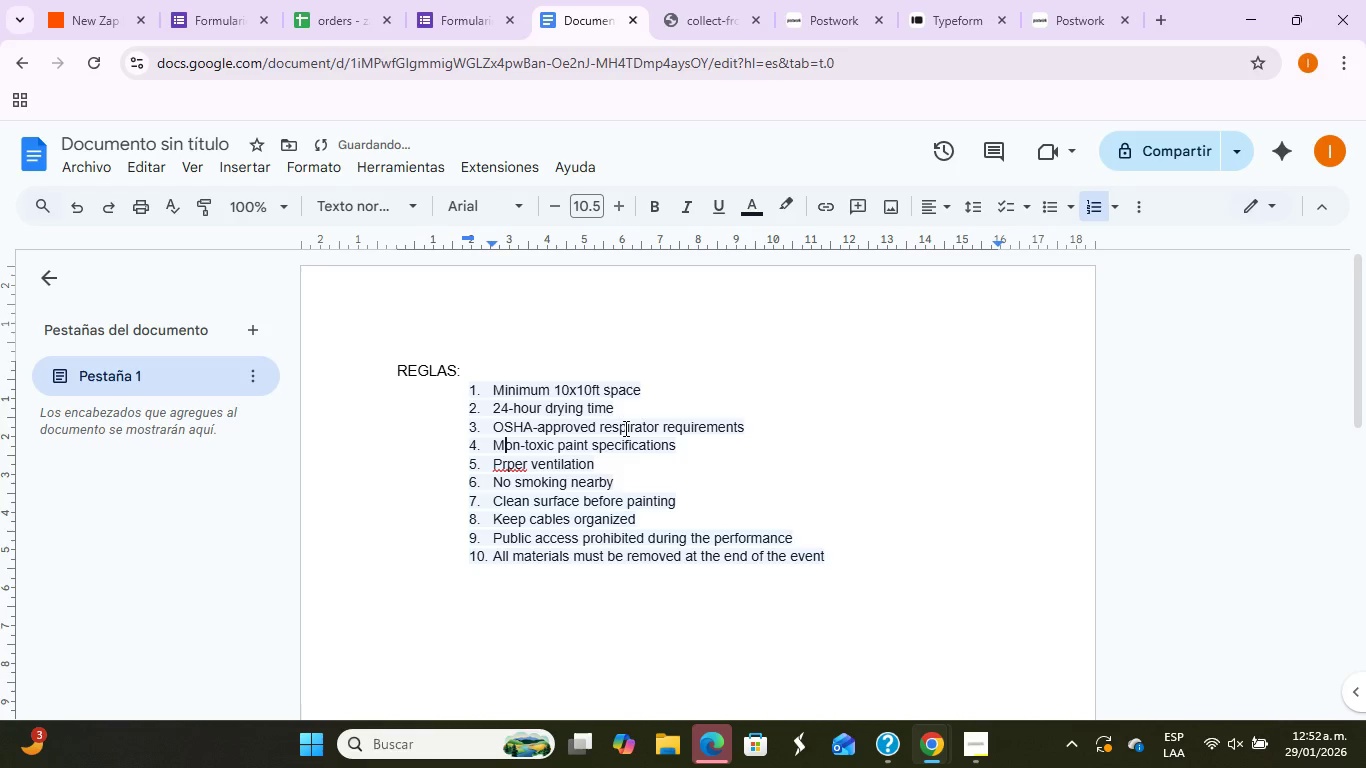 
key(Backspace)
 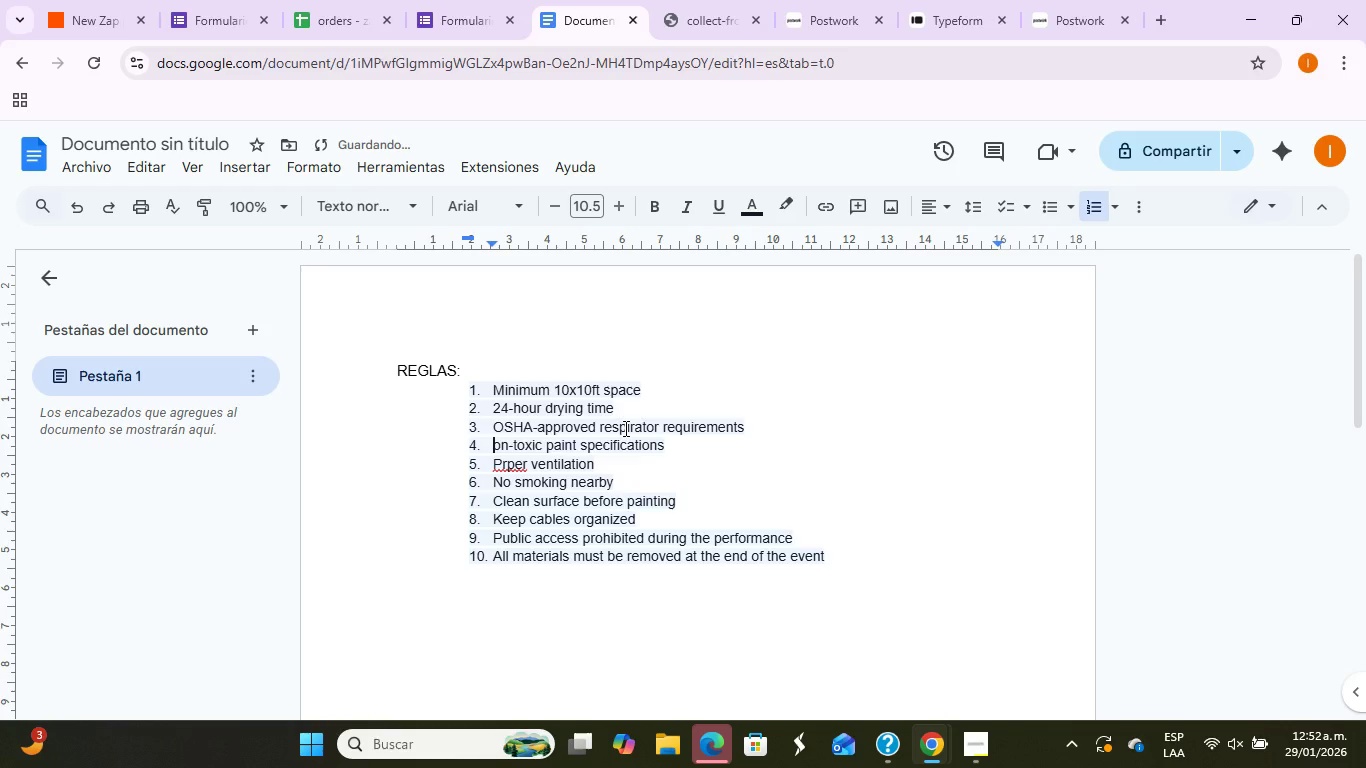 
key(N)
 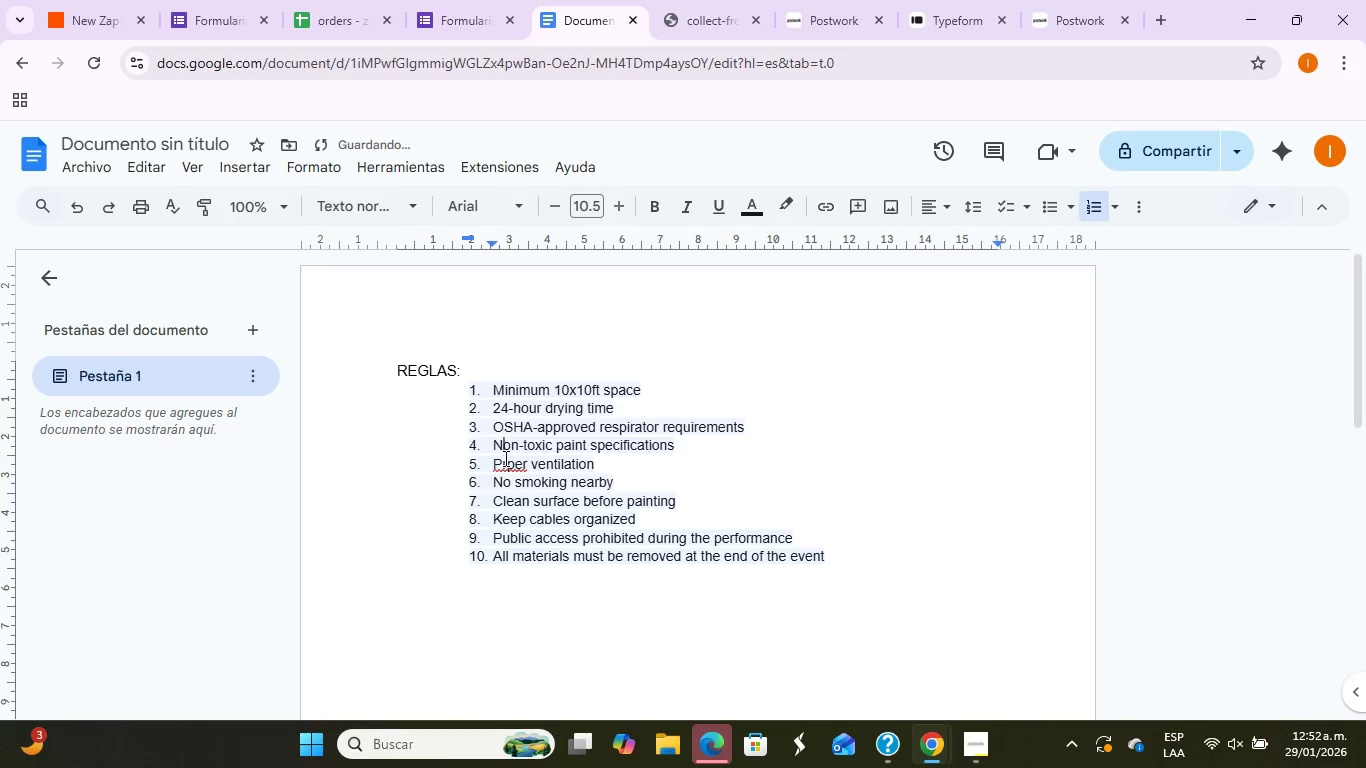 
left_click([507, 460])
 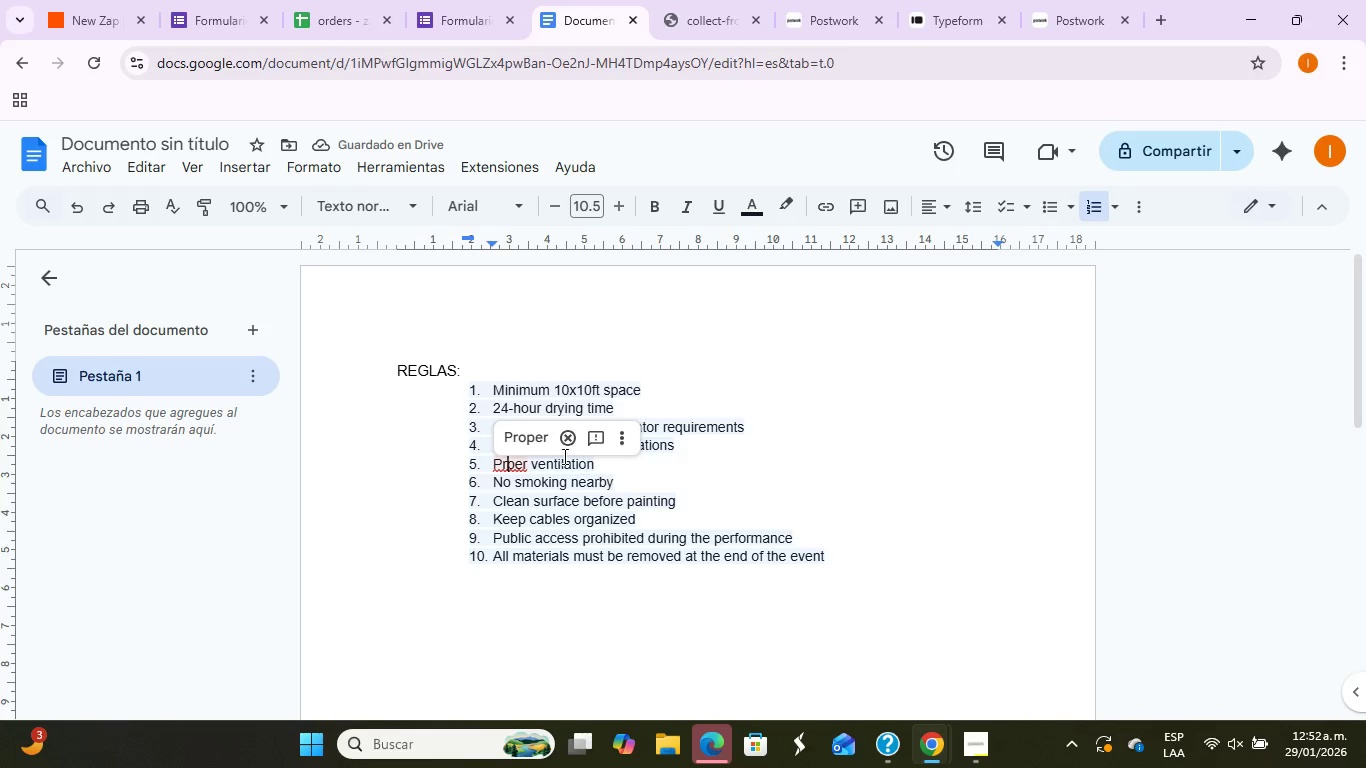 
left_click([530, 442])
 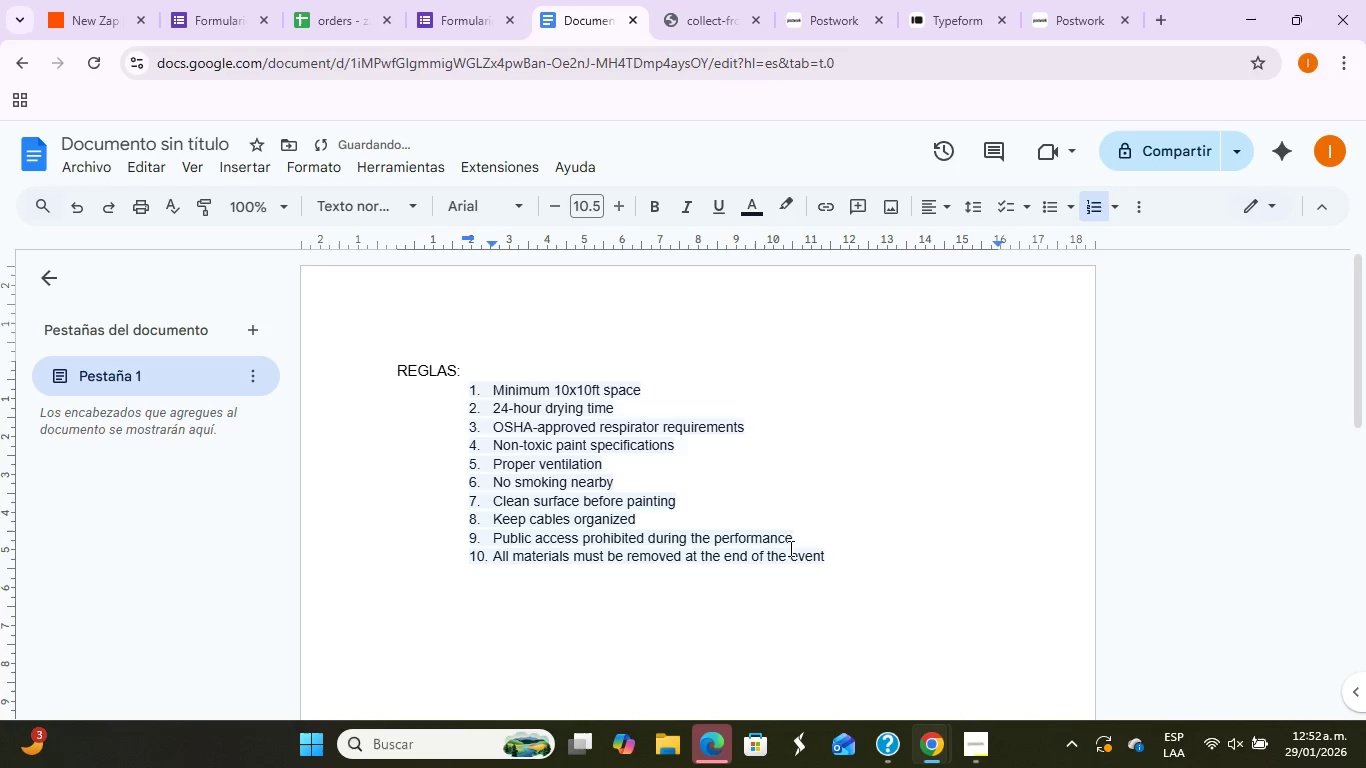 
left_click([839, 555])
 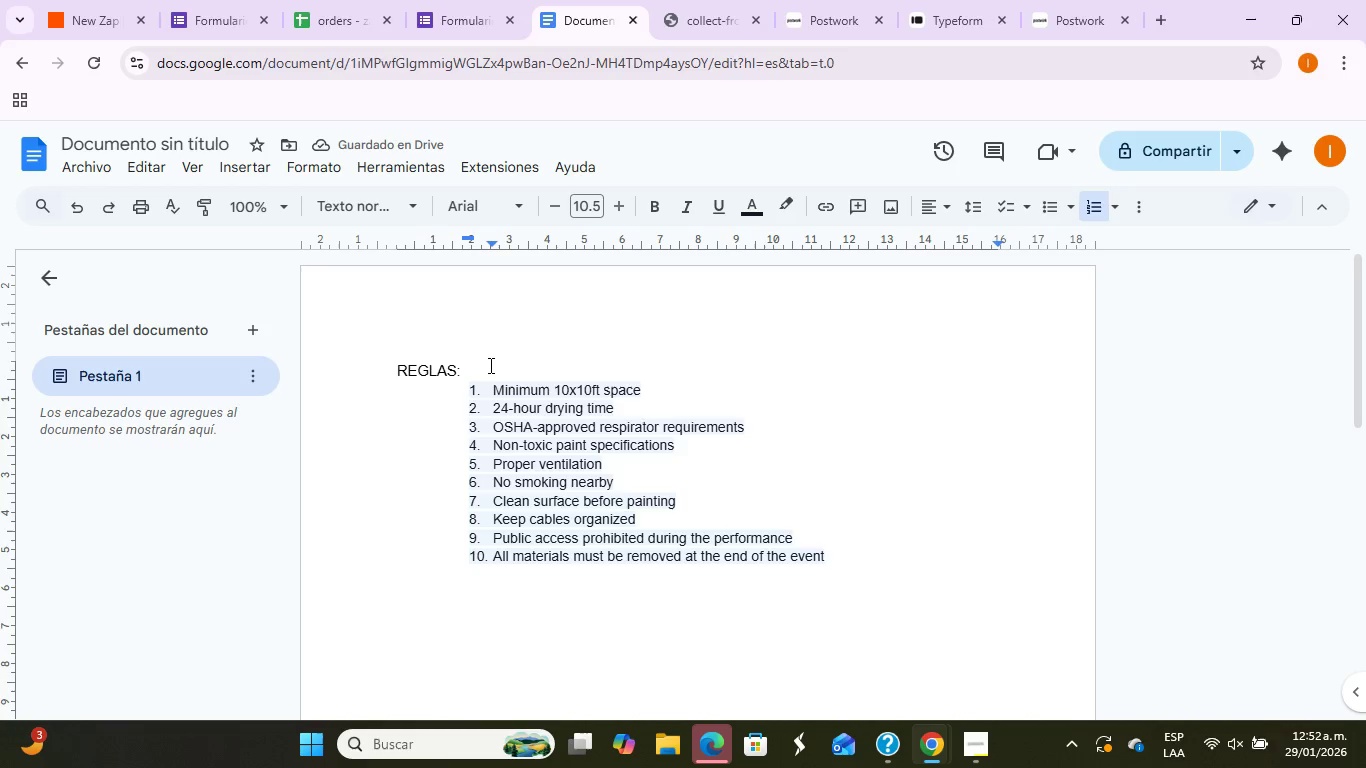 
left_click_drag(start_coordinate=[483, 368], to_coordinate=[399, 368])
 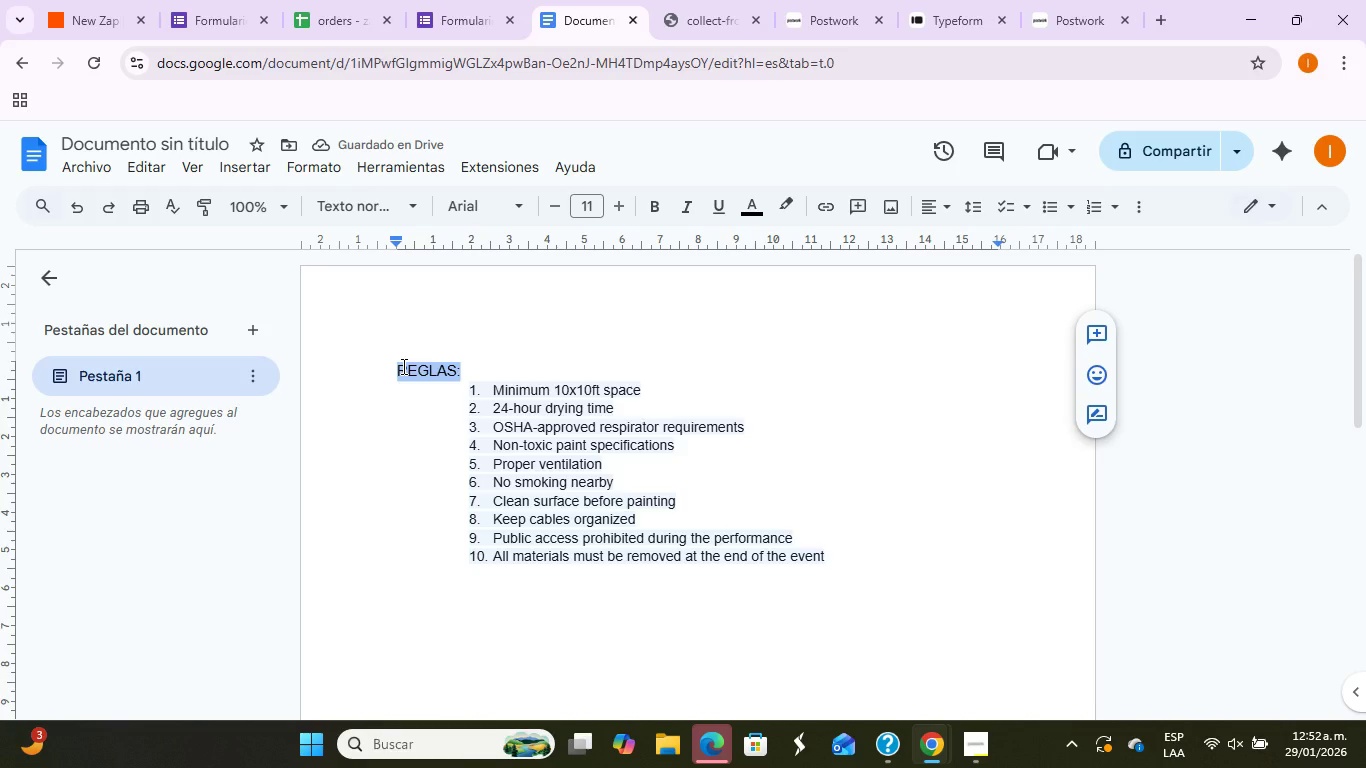 
type(RULES>)
 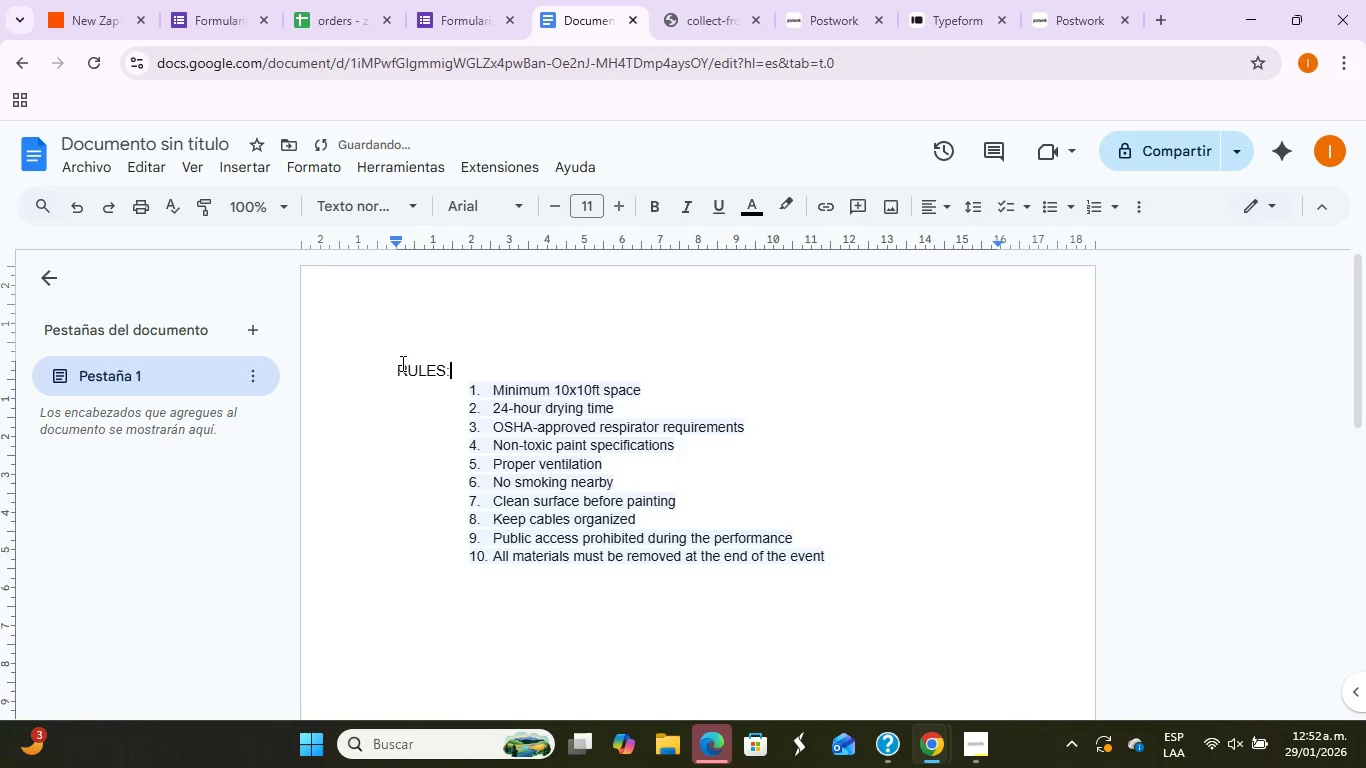 
key(Enter)
 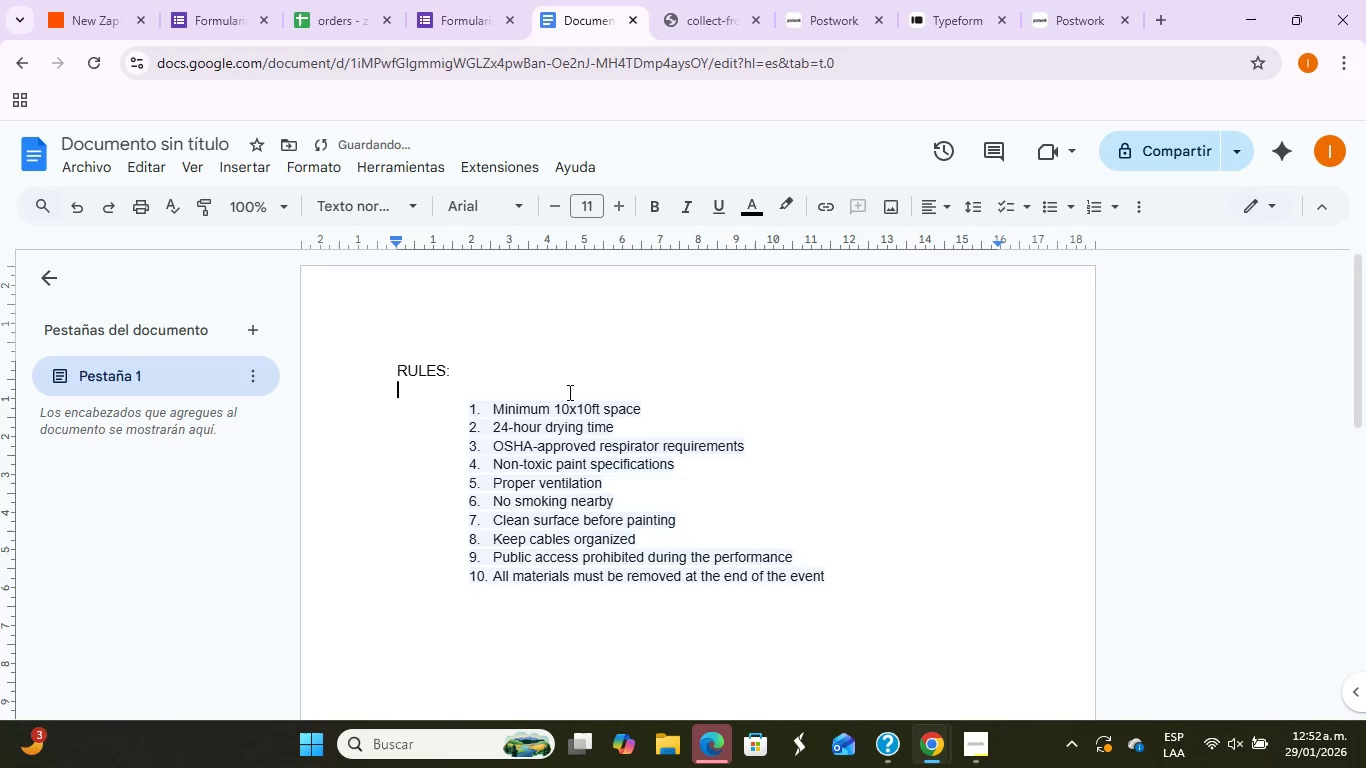 
left_click([726, 443])
 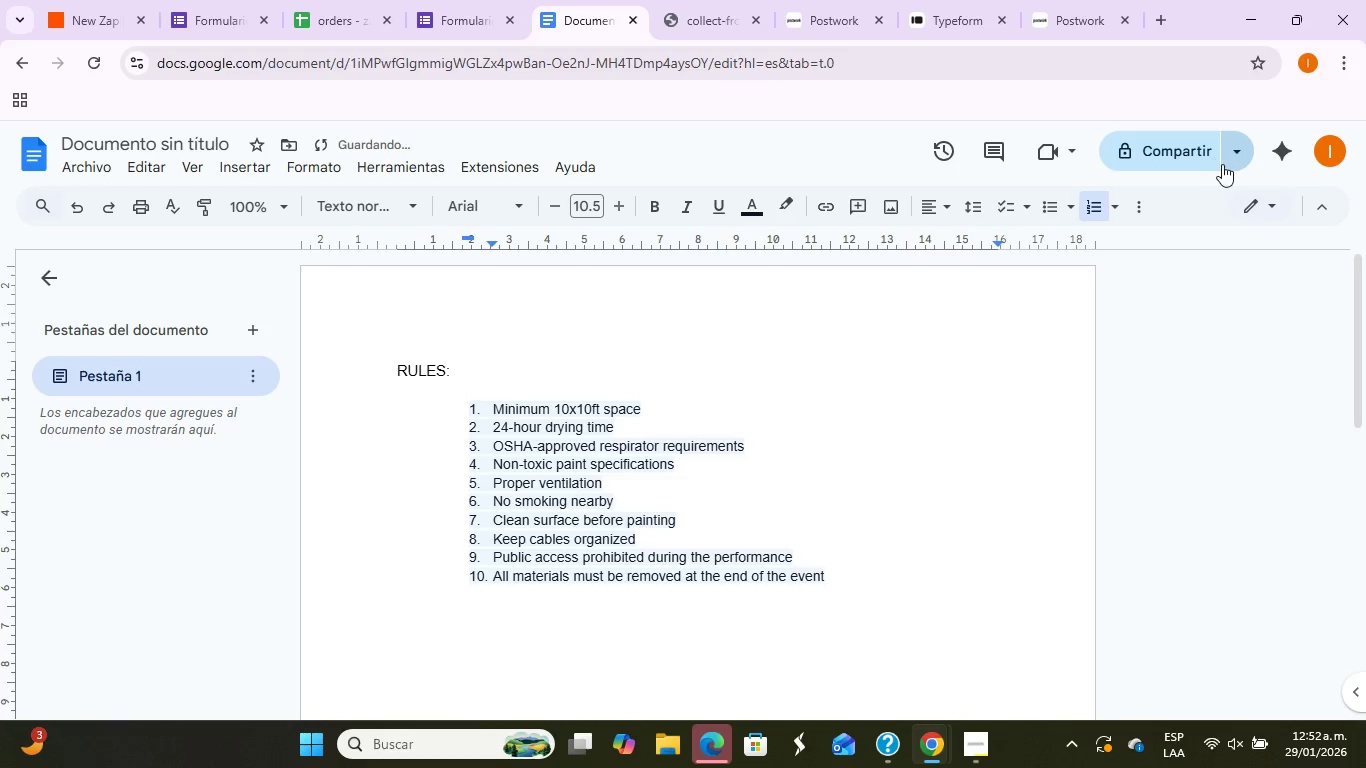 
left_click([1245, 153])
 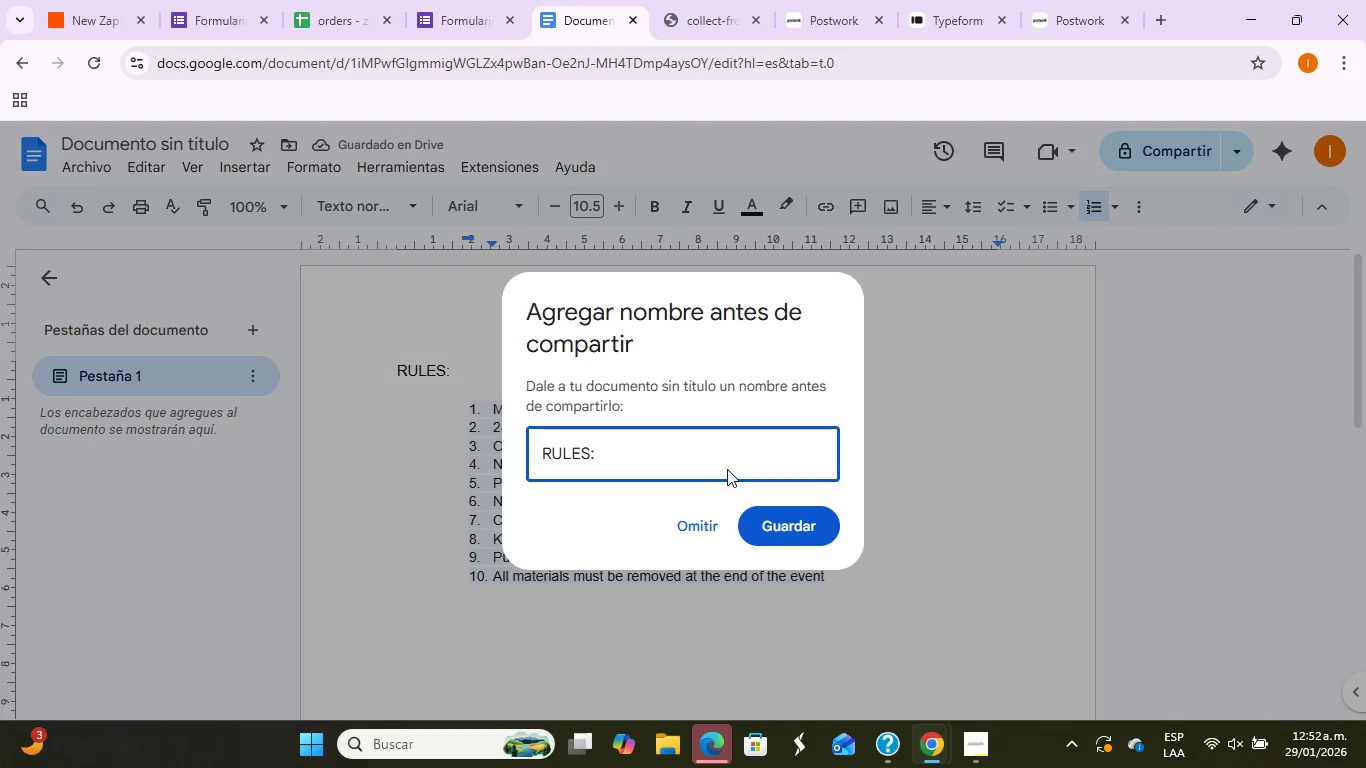 
left_click([787, 516])
 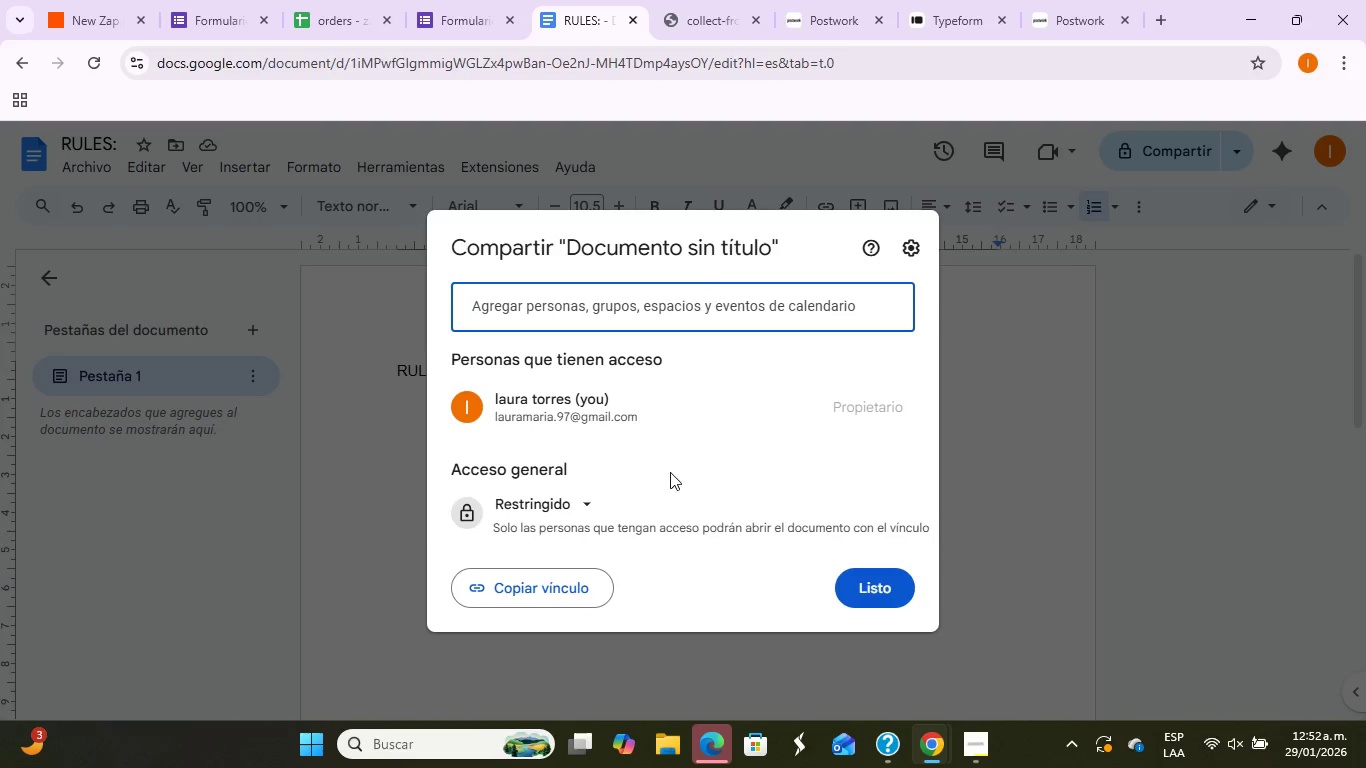 
left_click([661, 518])
 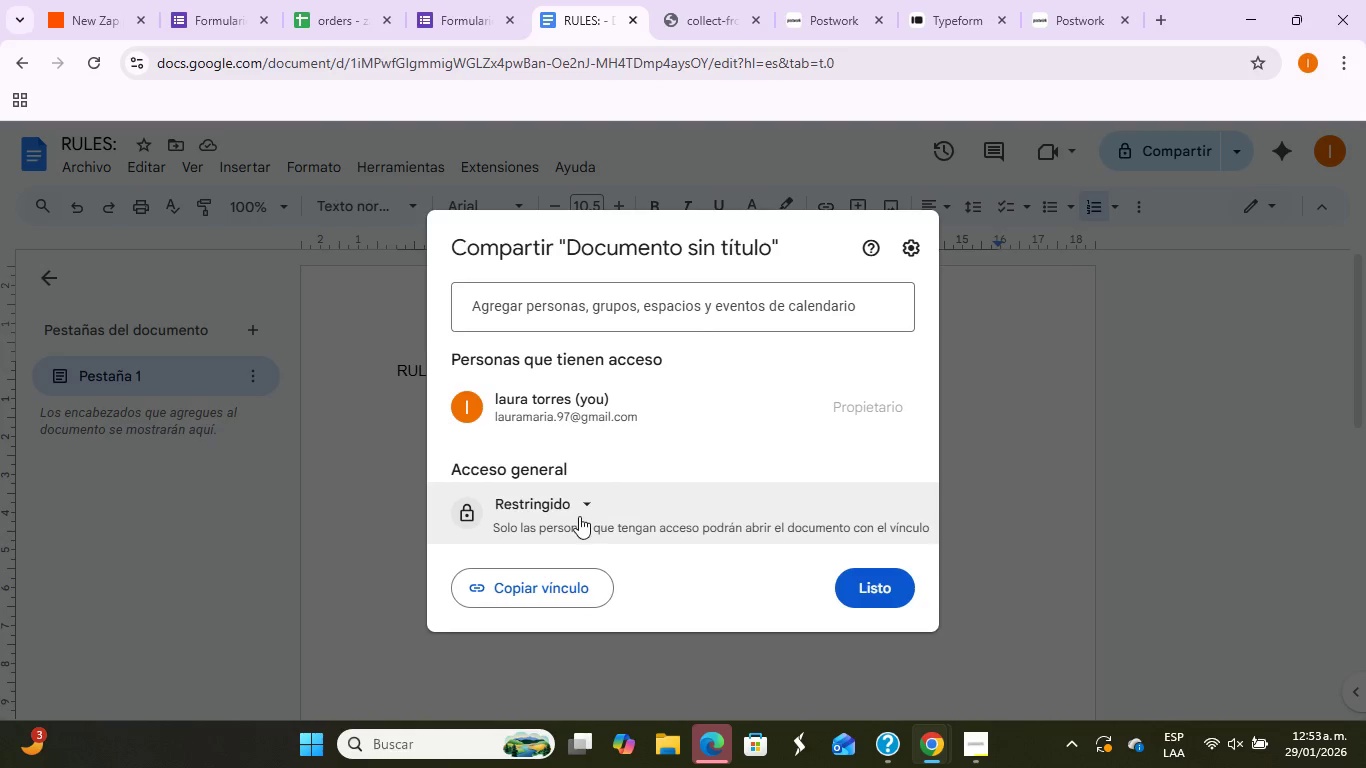 
left_click([573, 516])
 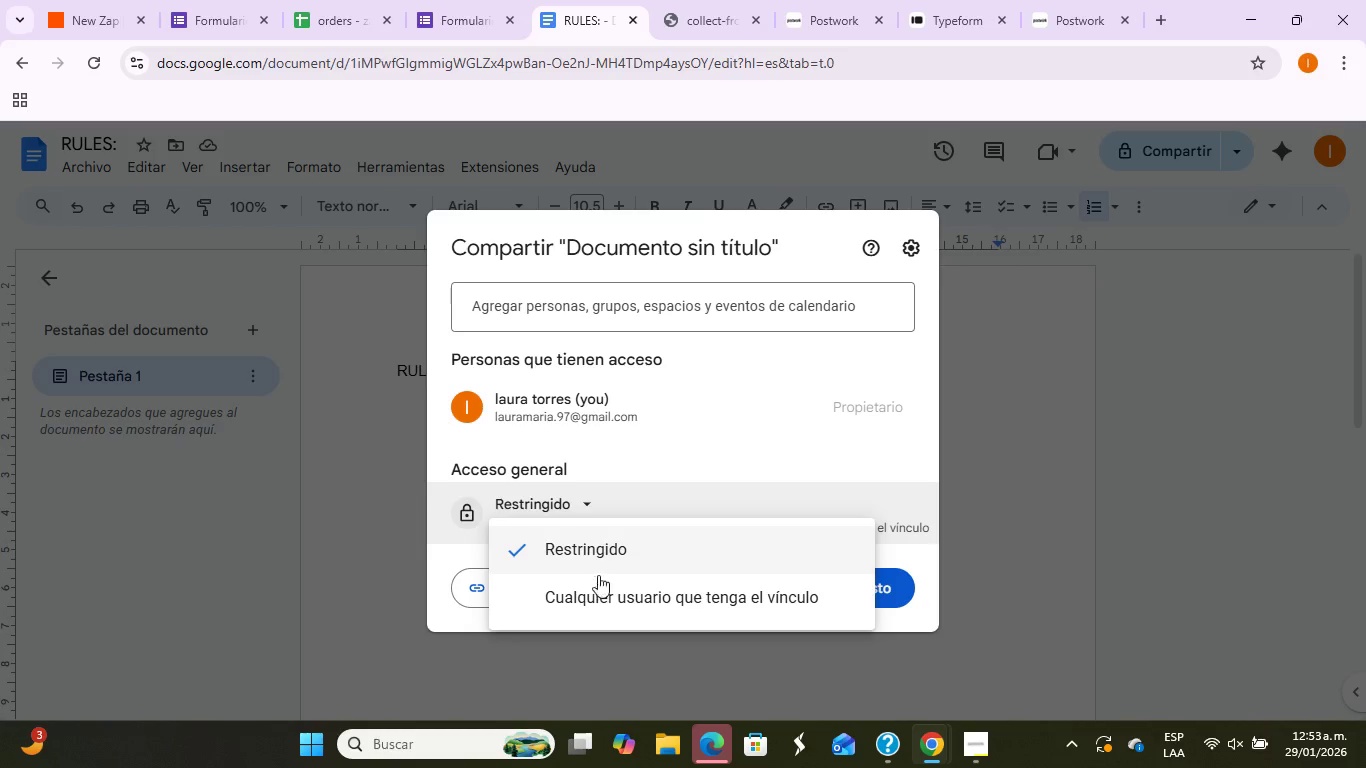 
left_click([623, 608])
 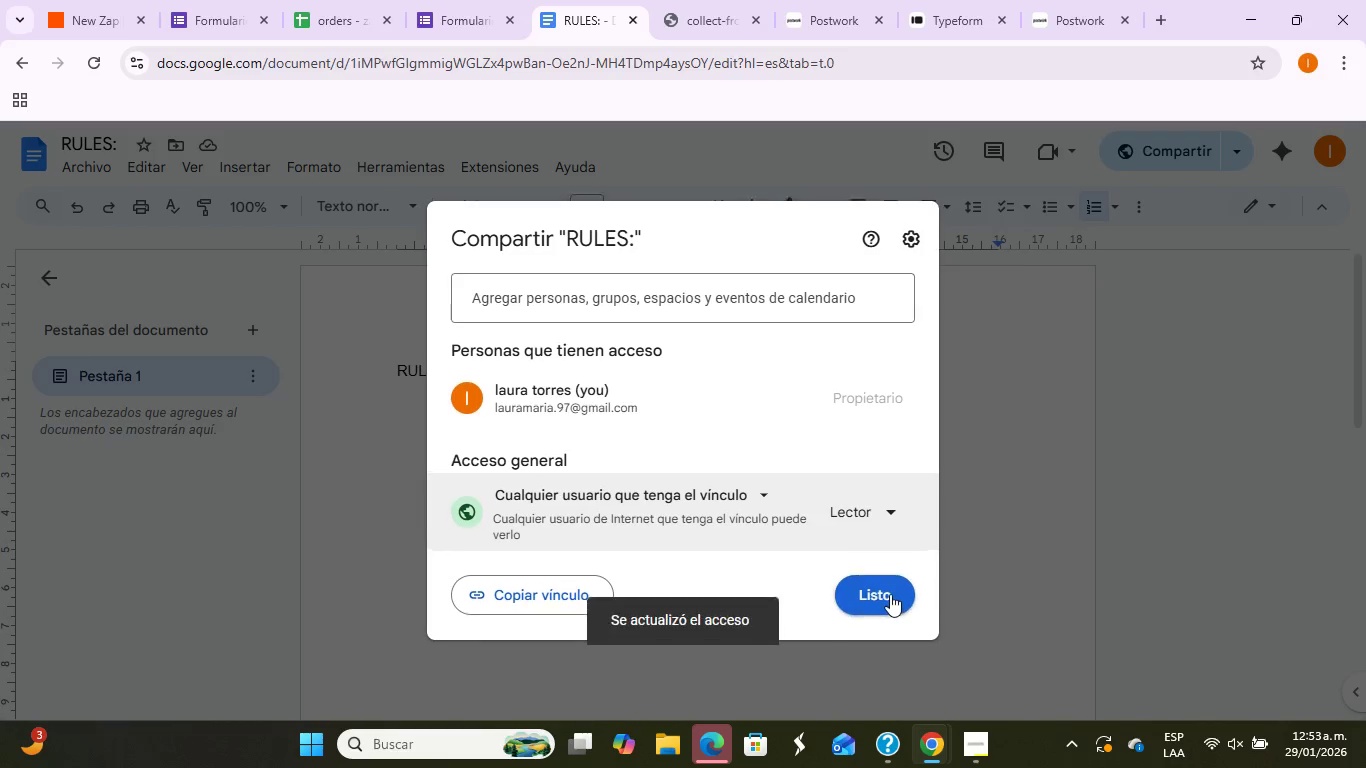 
left_click([891, 600])
 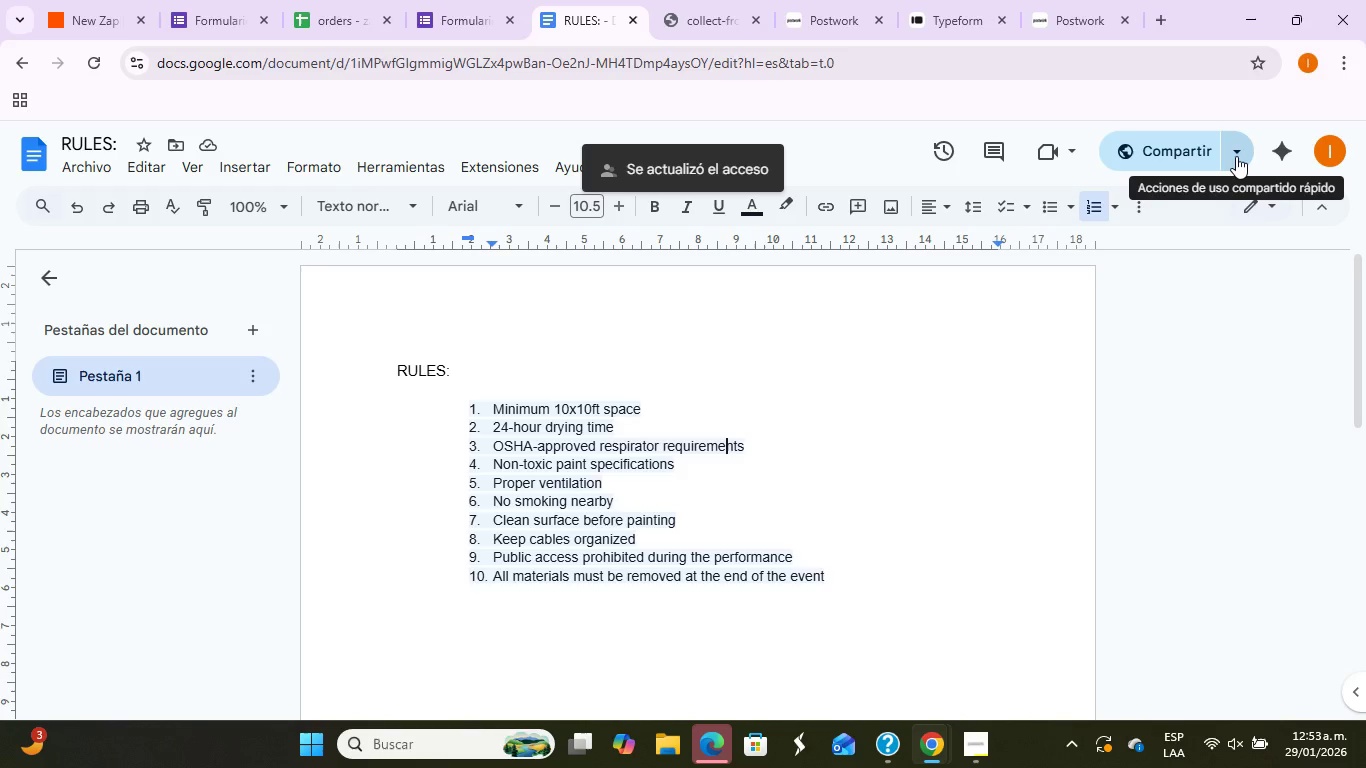 
left_click([1236, 156])
 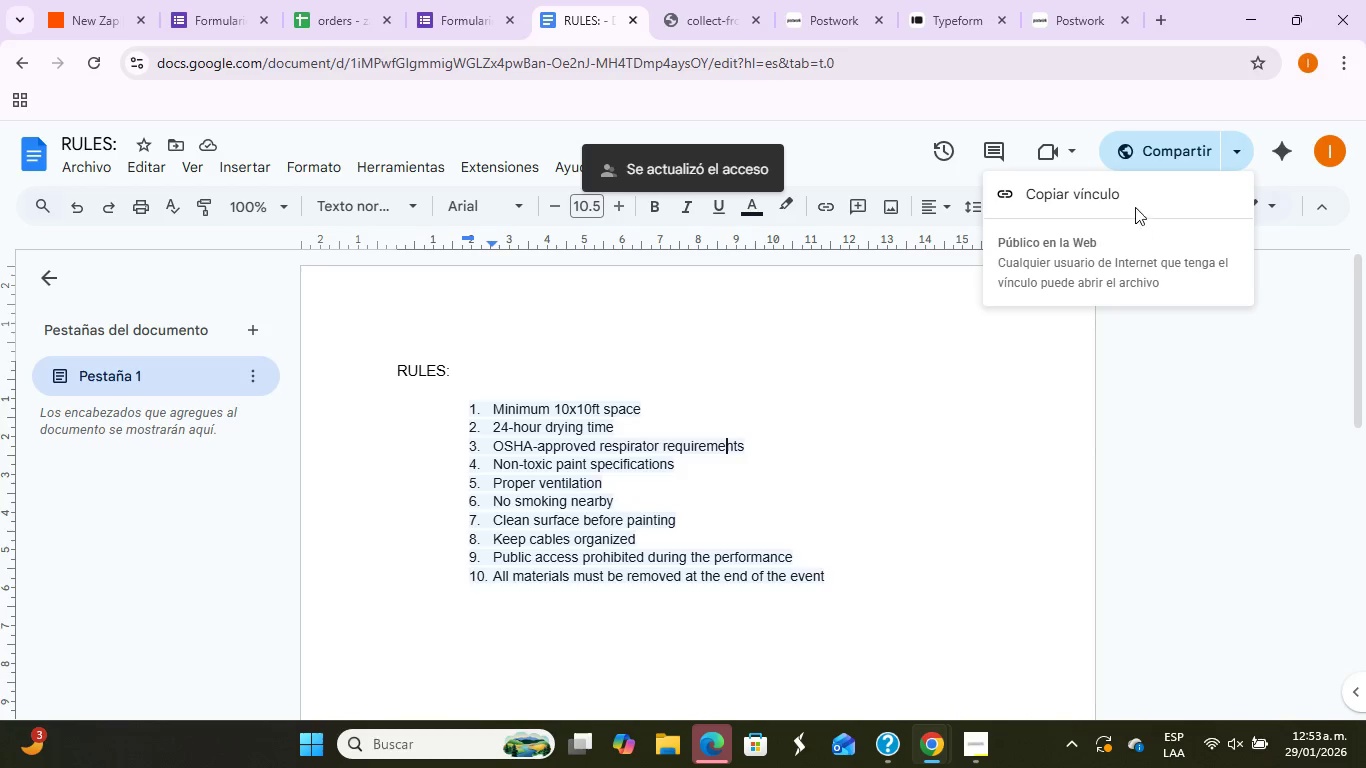 
left_click([1134, 194])
 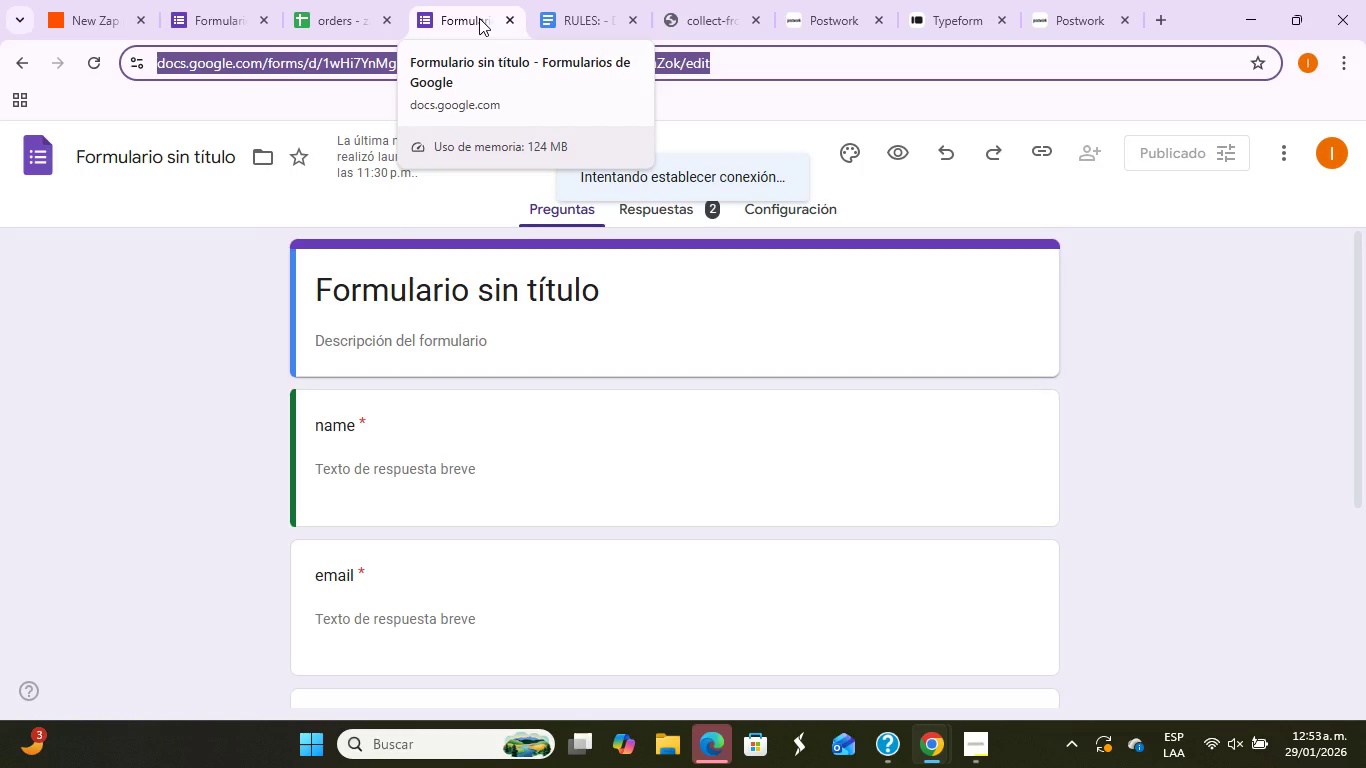 
wait(22.25)
 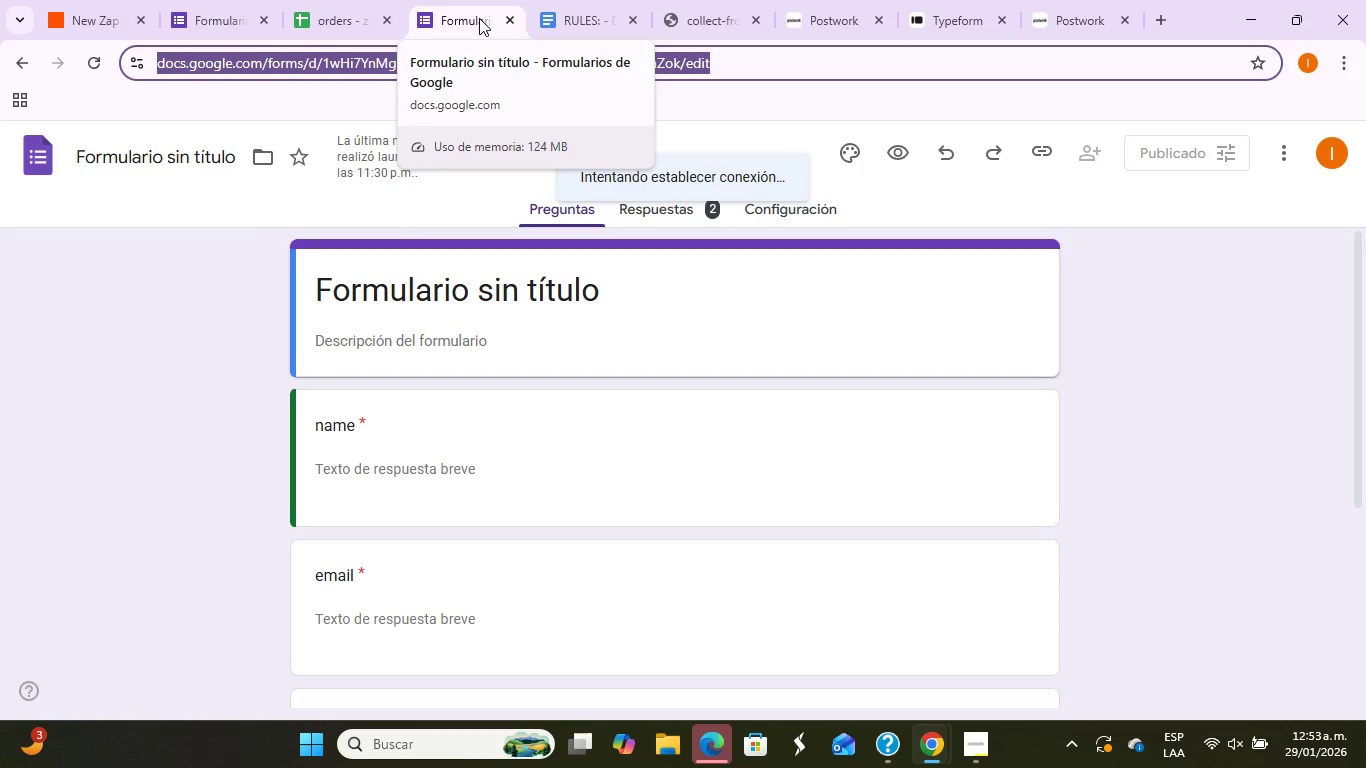 
type(FORM)
 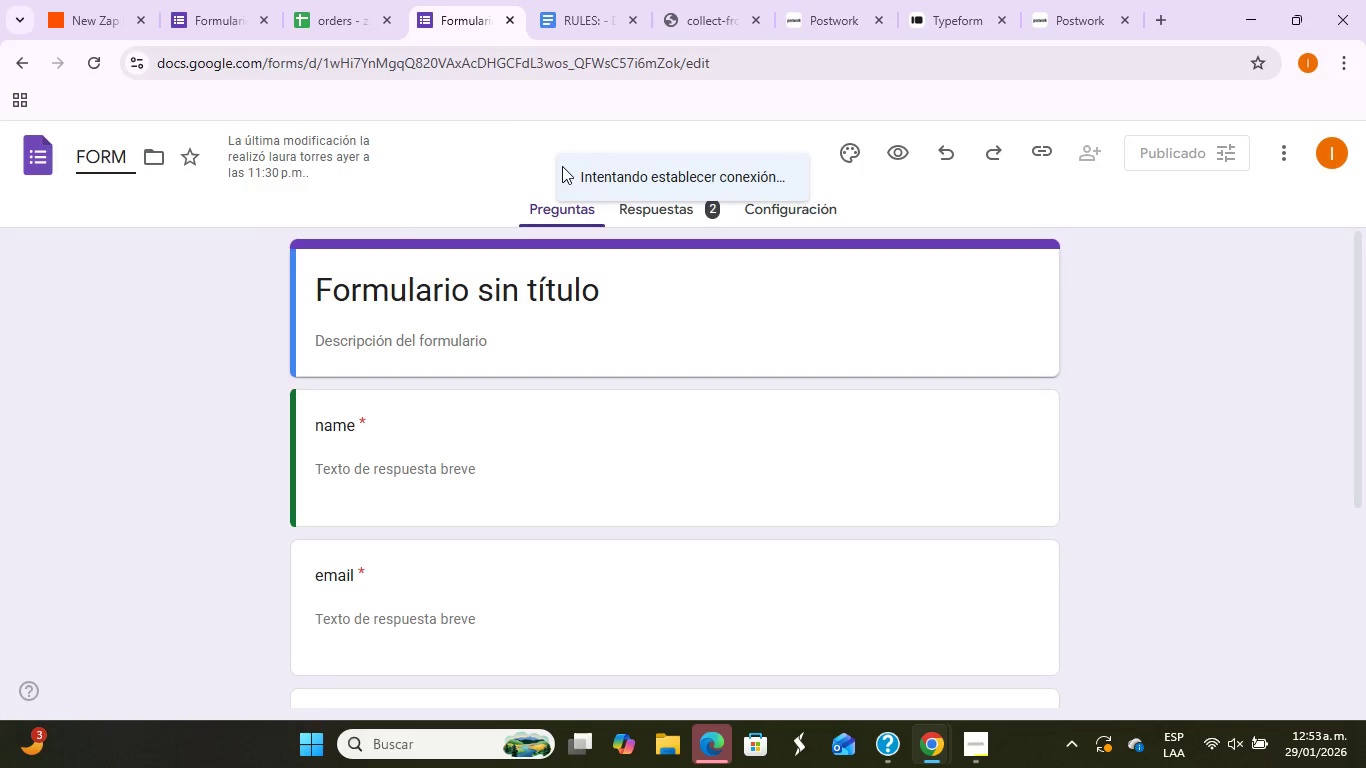 
key(Enter)
 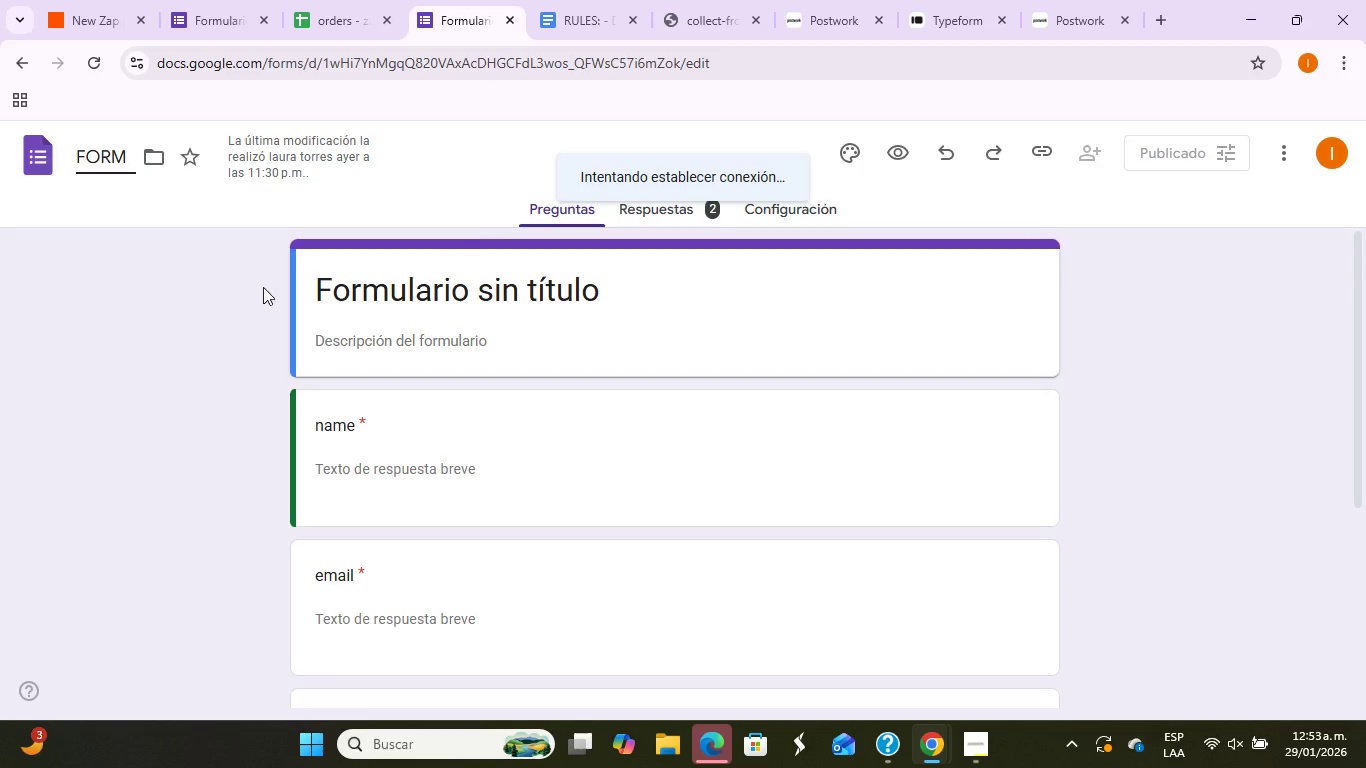 
left_click([246, 324])
 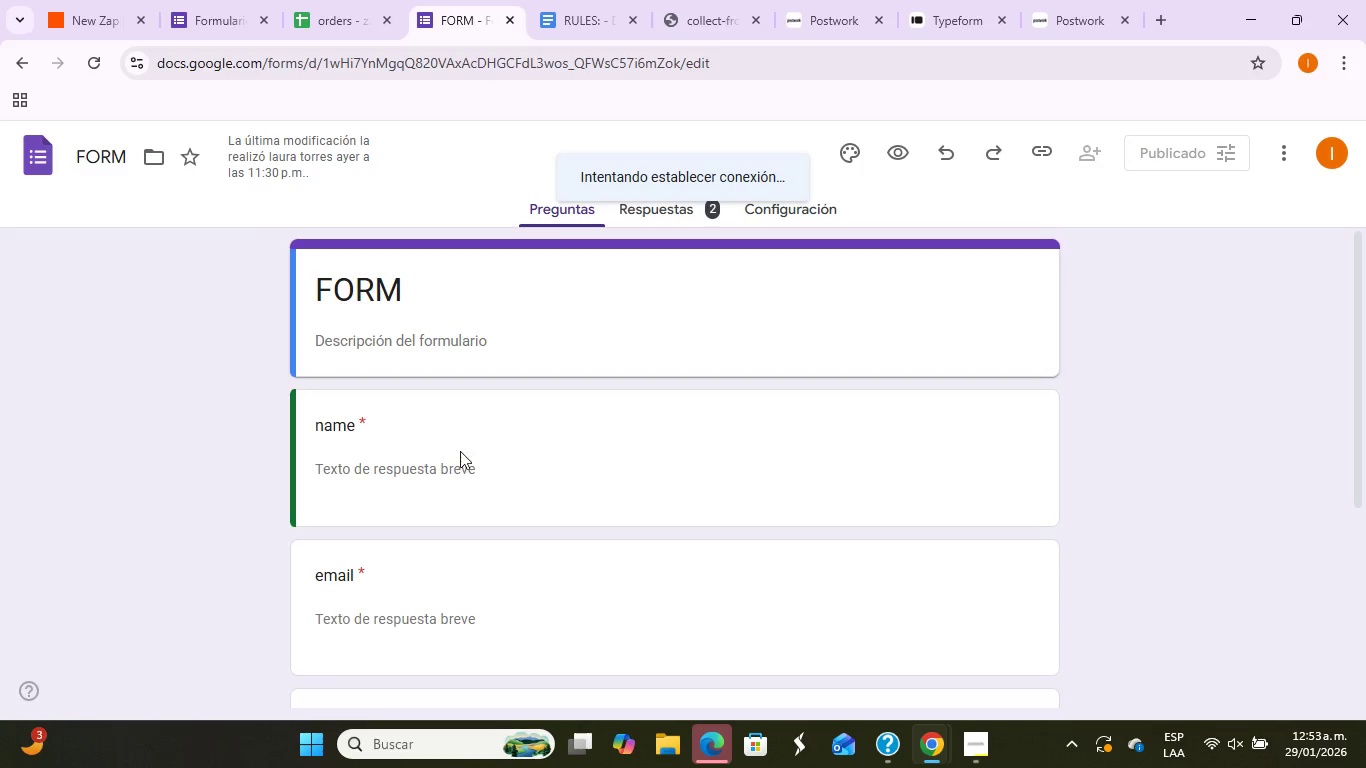 
left_click([445, 466])
 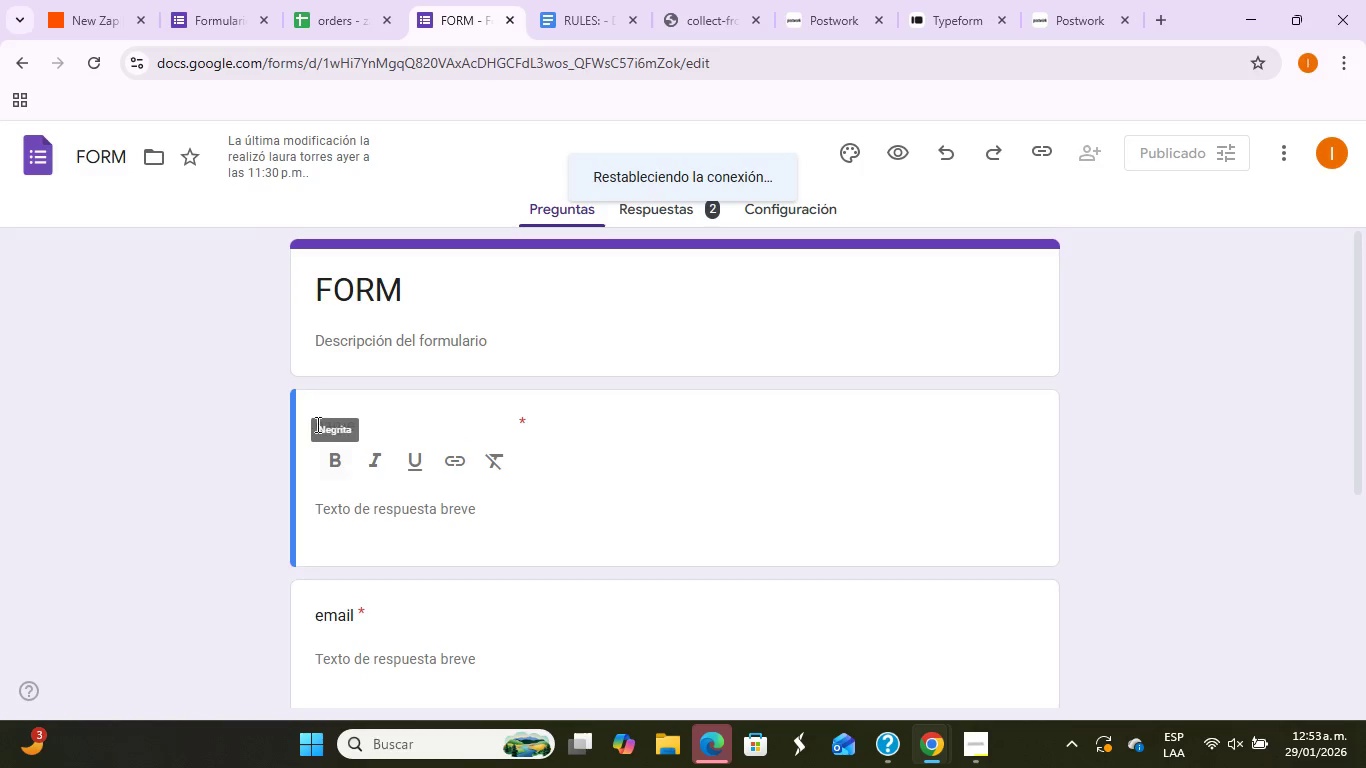 
left_click([360, 417])
 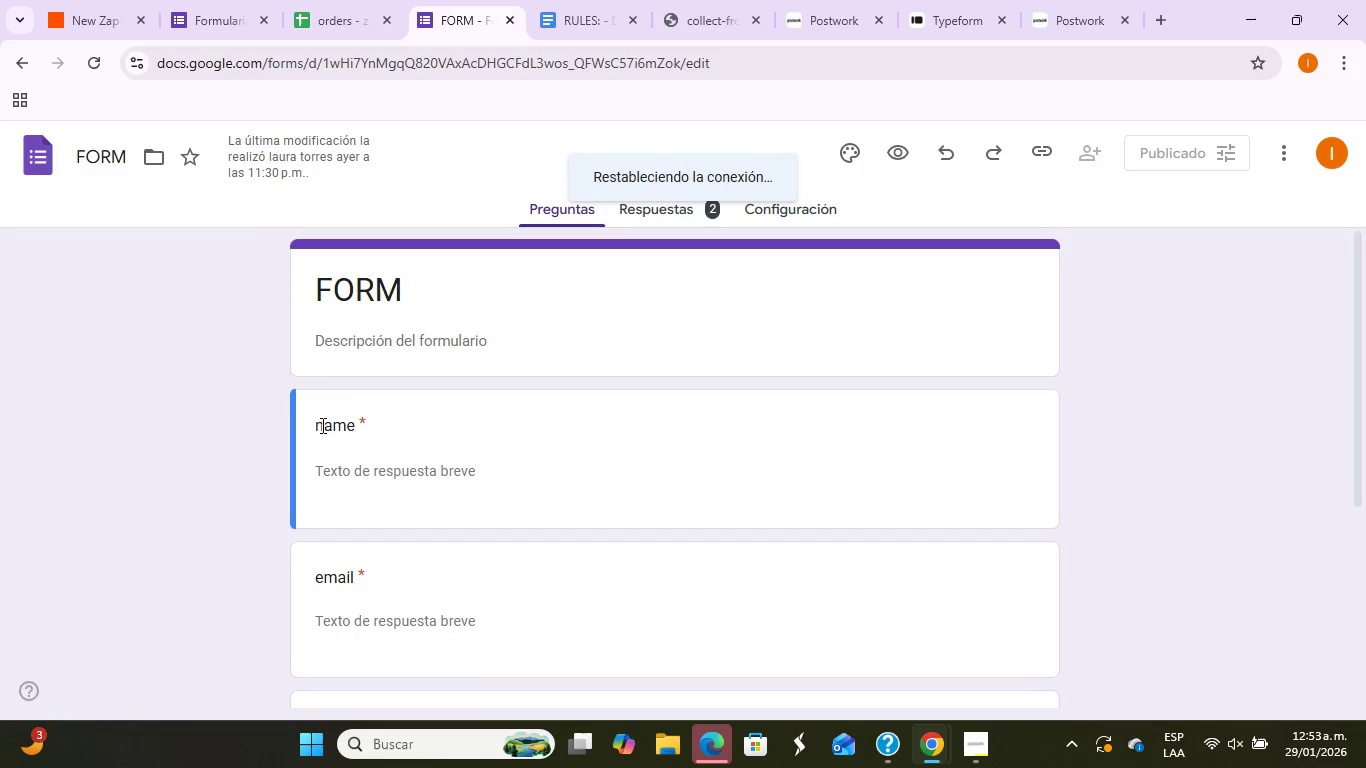 
left_click([322, 425])
 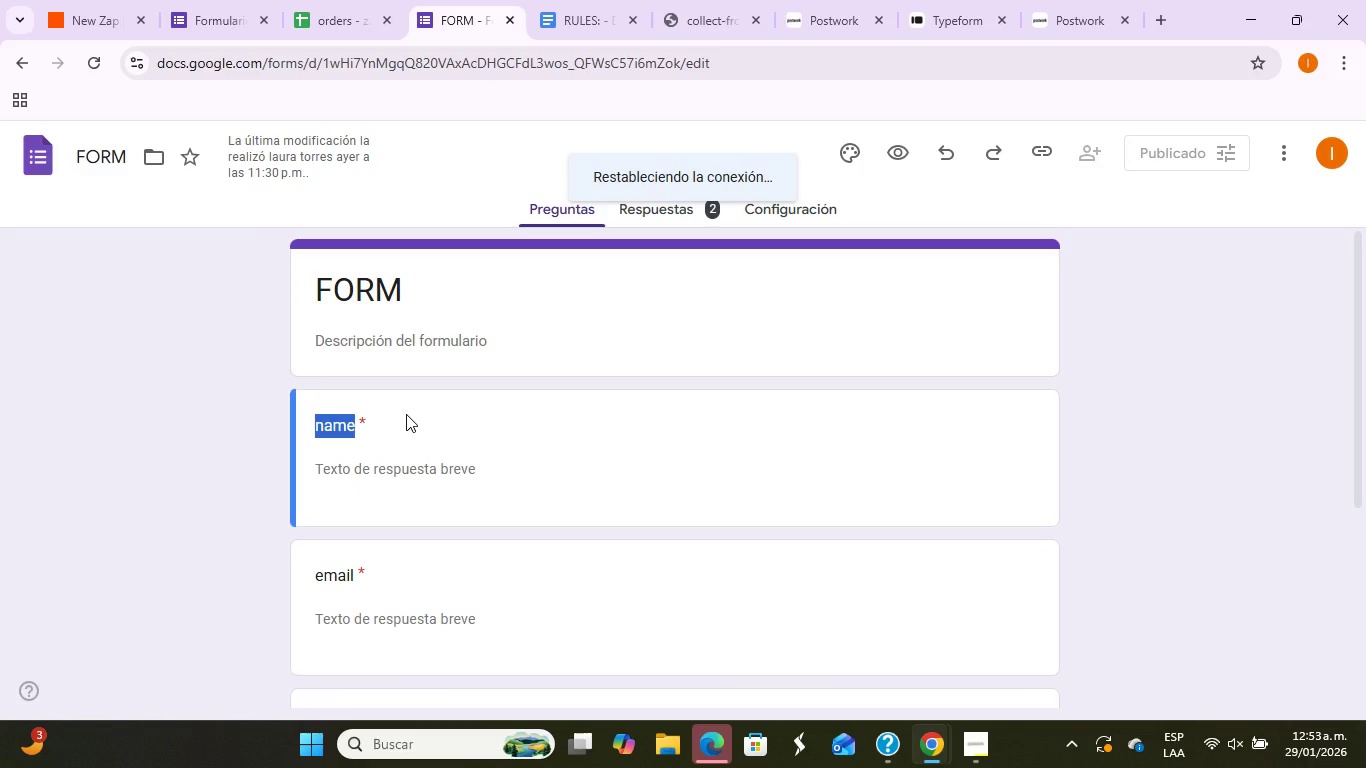 
type(NAM)
 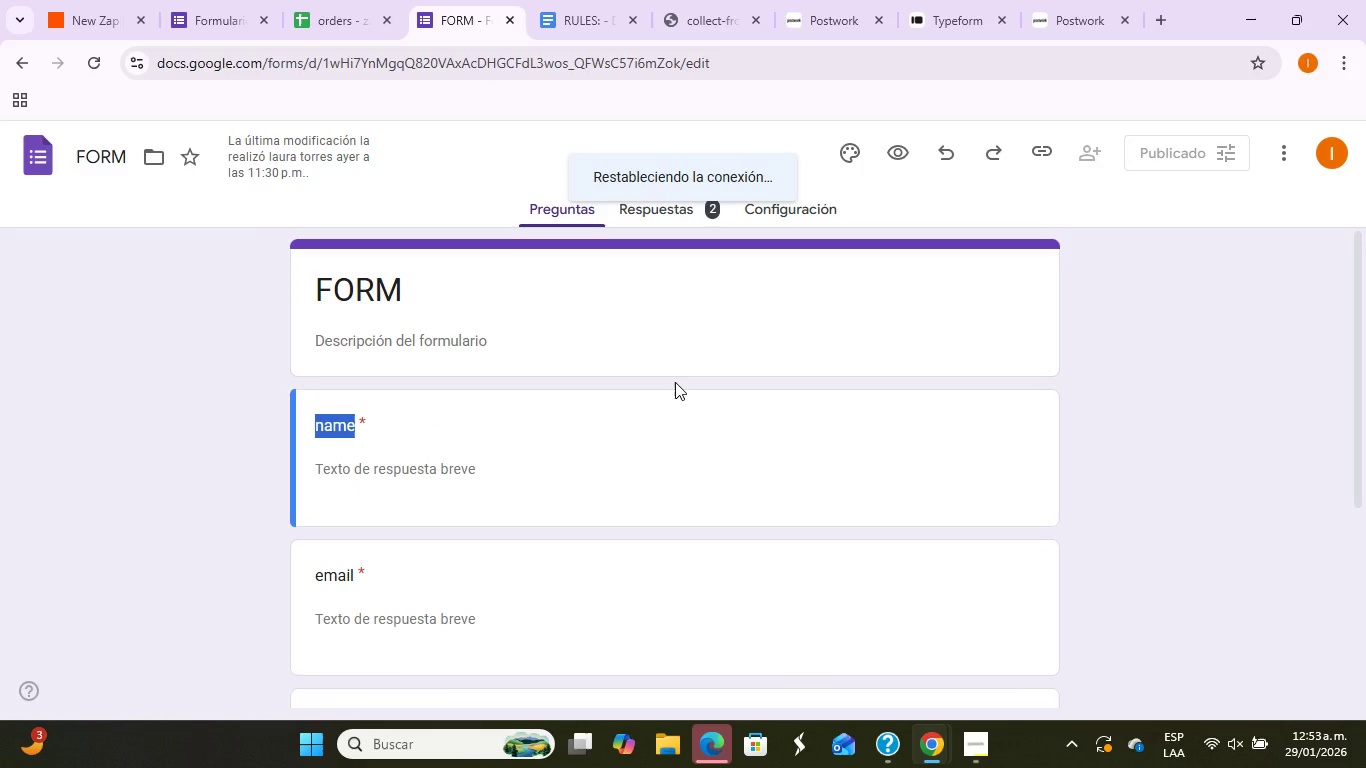 
scroll: coordinate [675, 382], scroll_direction: up, amount: 2.0
 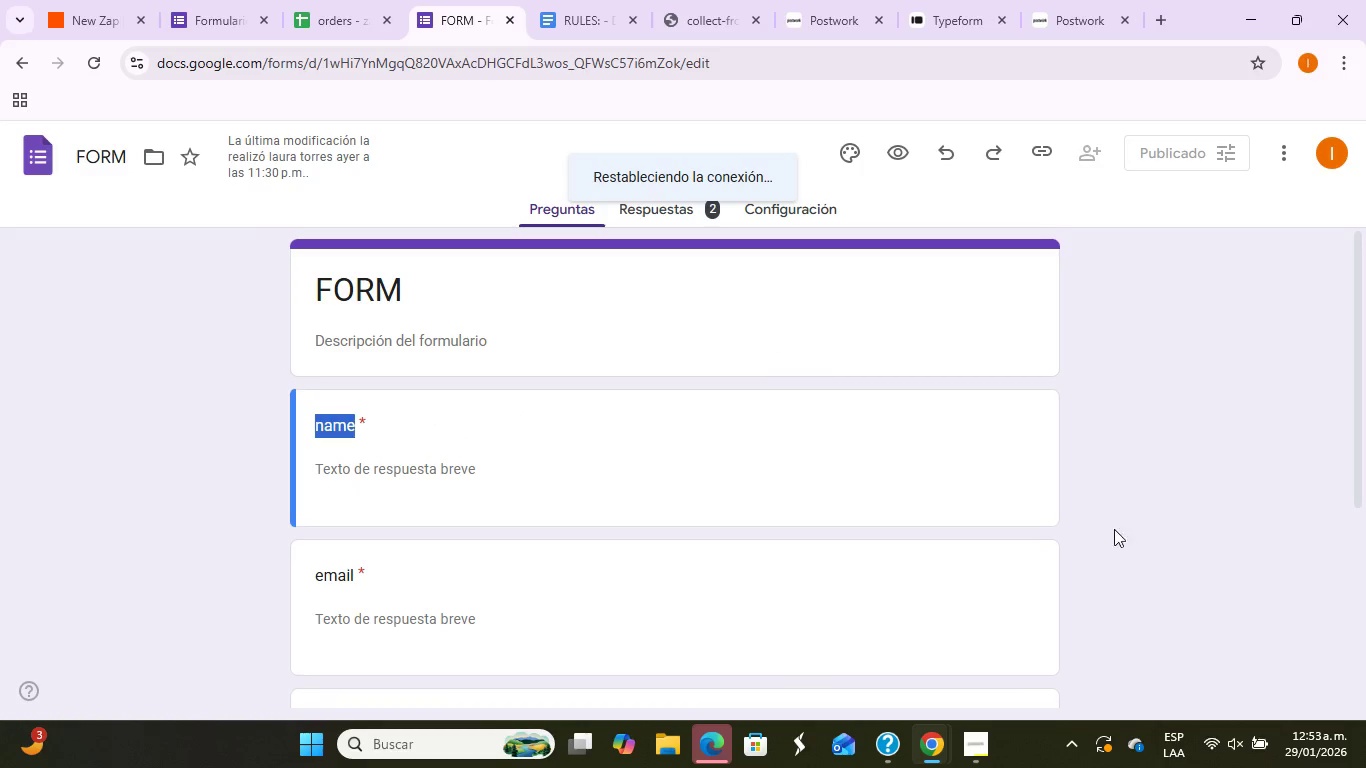 
left_click([977, 471])
 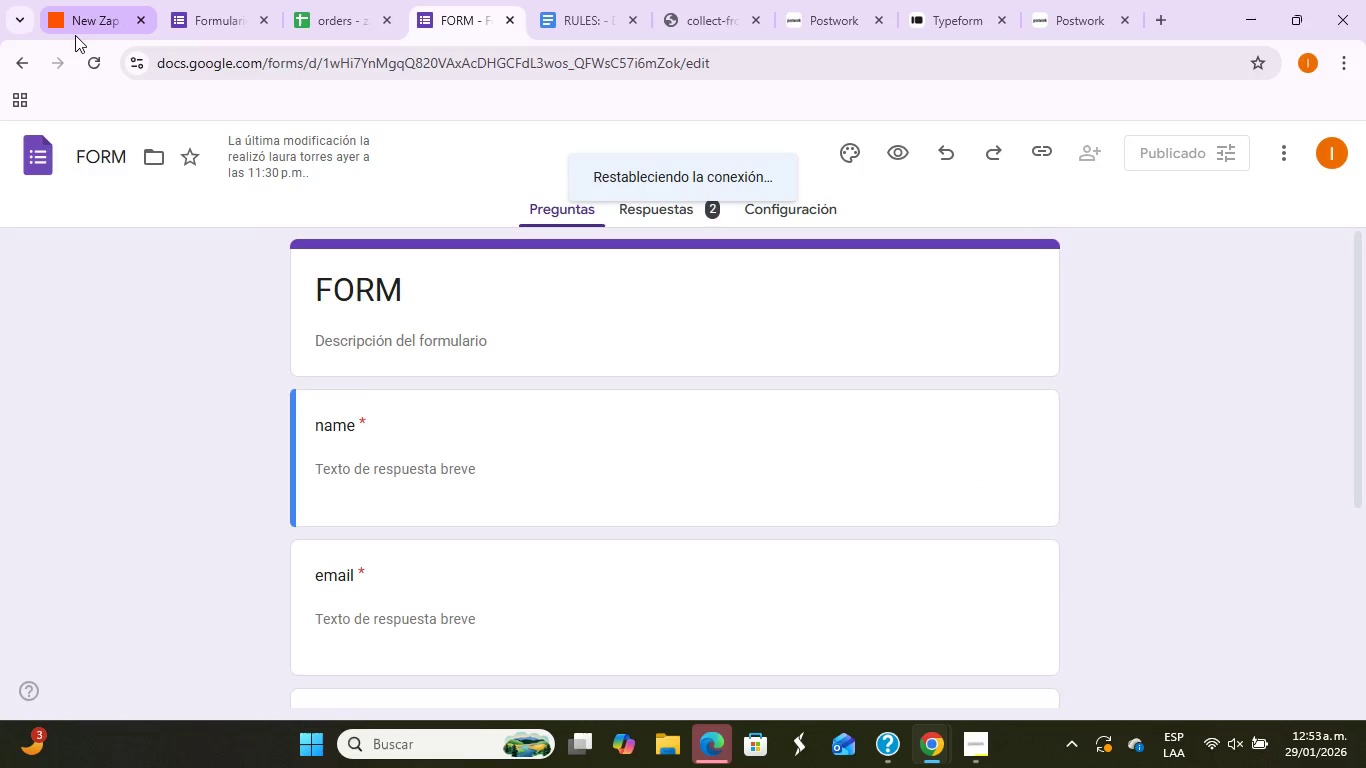 
left_click([94, 69])
 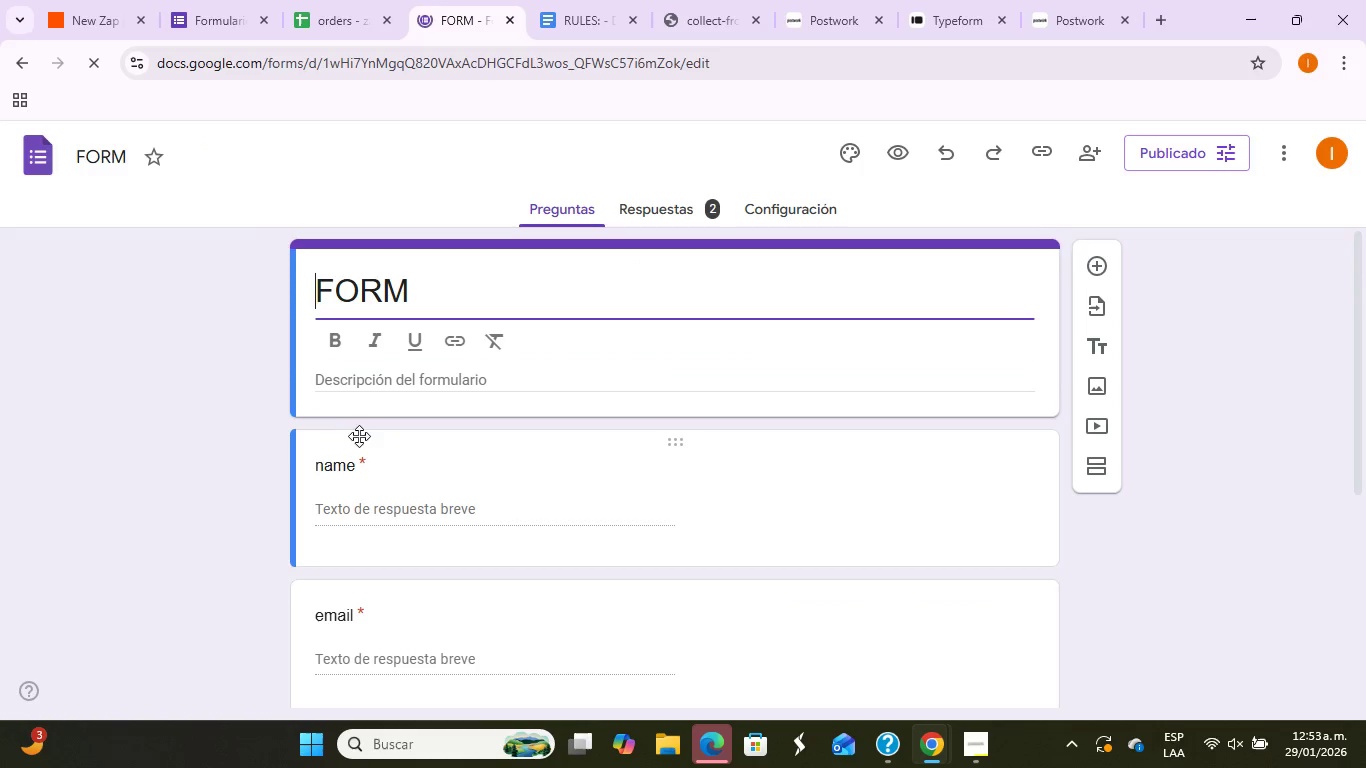 
left_click([337, 476])
 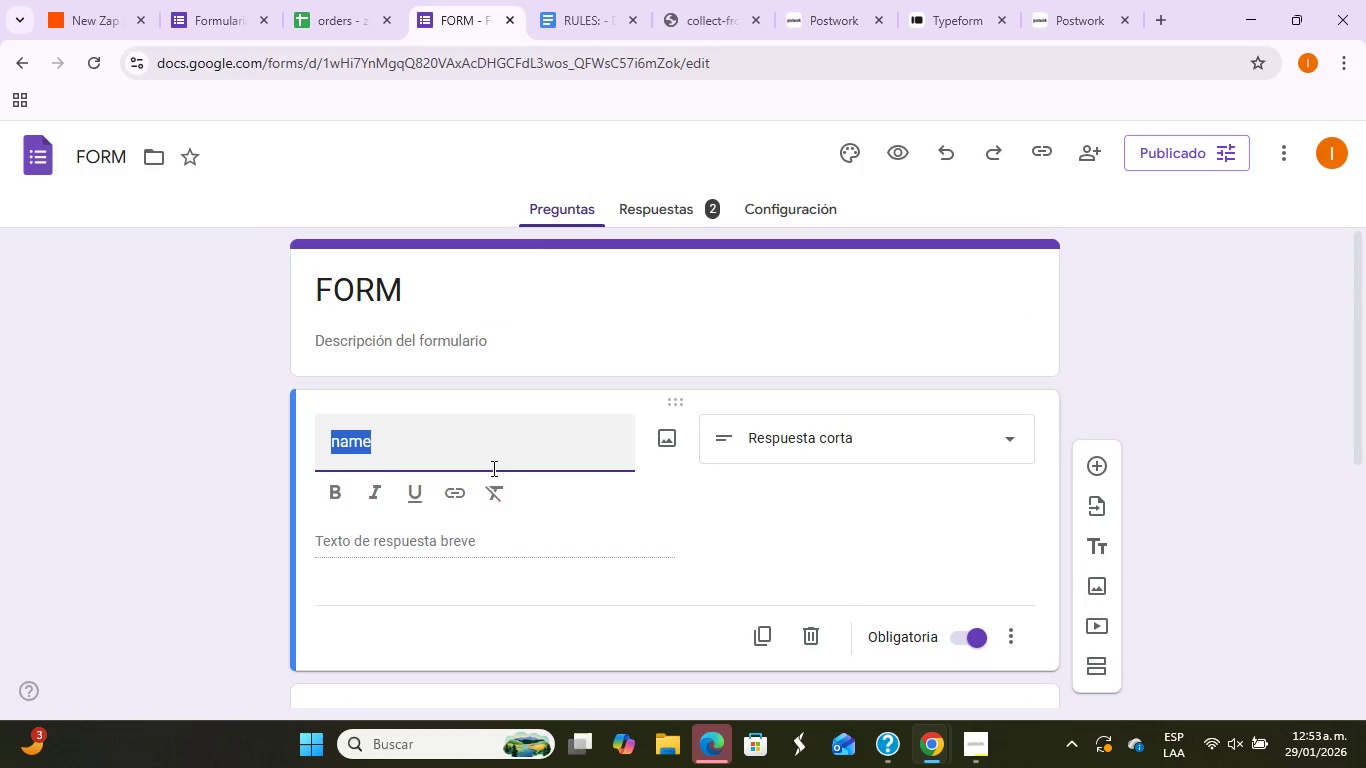 
type(Name)
 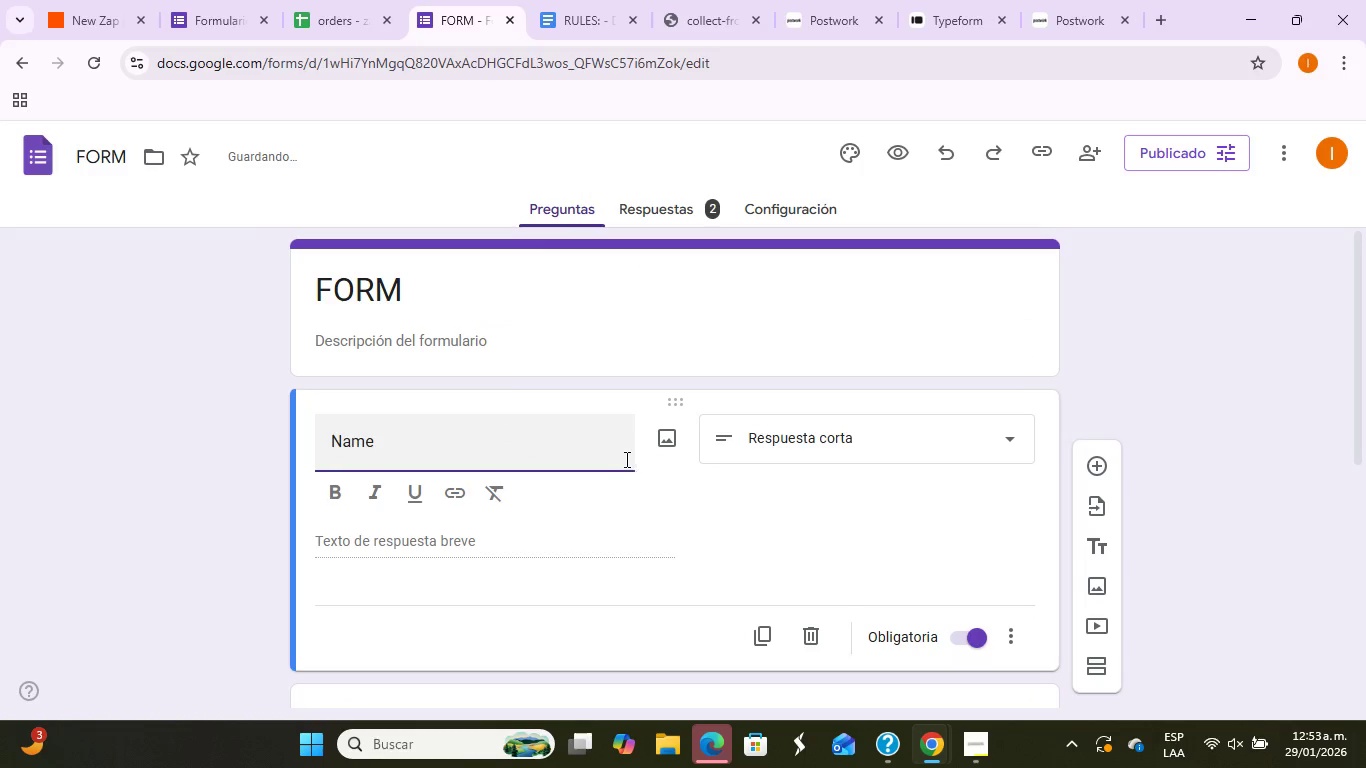 
scroll: coordinate [633, 494], scroll_direction: down, amount: 3.0
 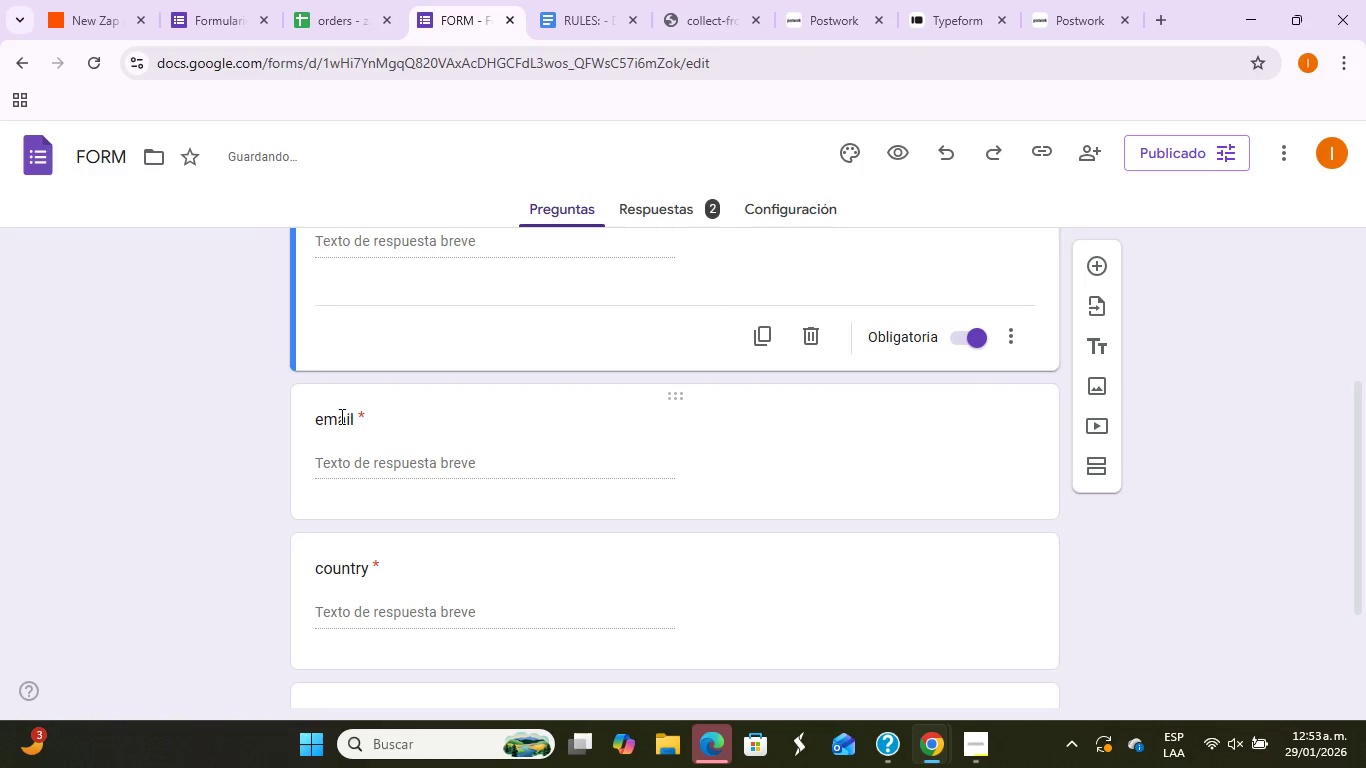 
left_click([340, 416])
 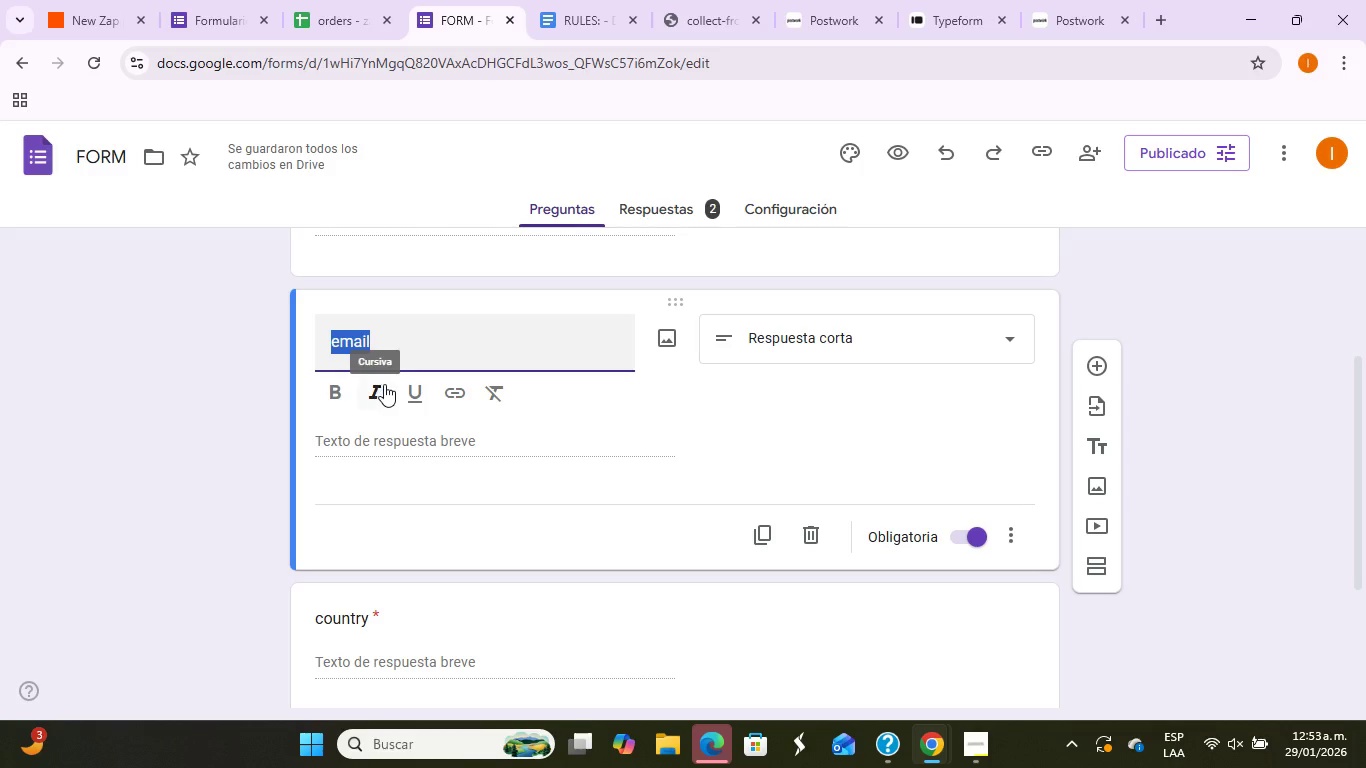 
key(ArrowLeft)
 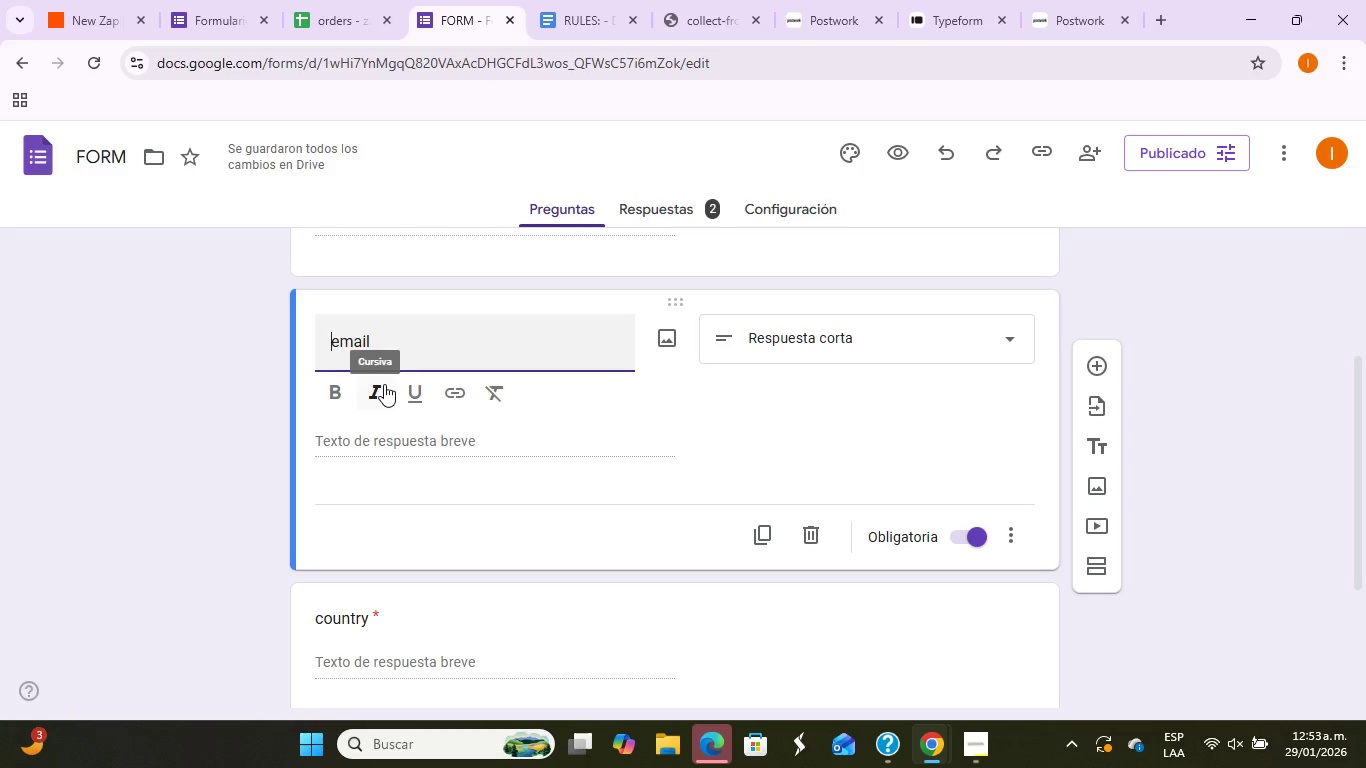 
key(Delete)
 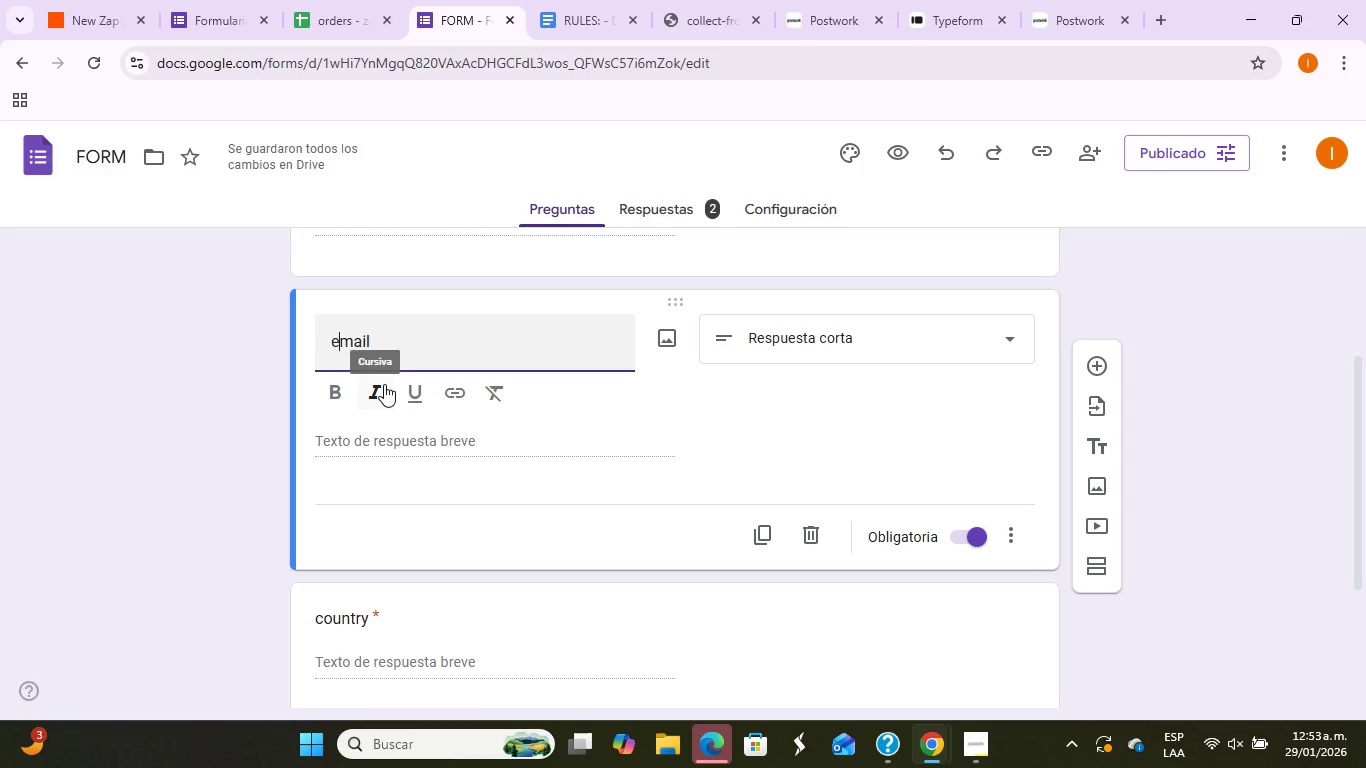 
key(E)
 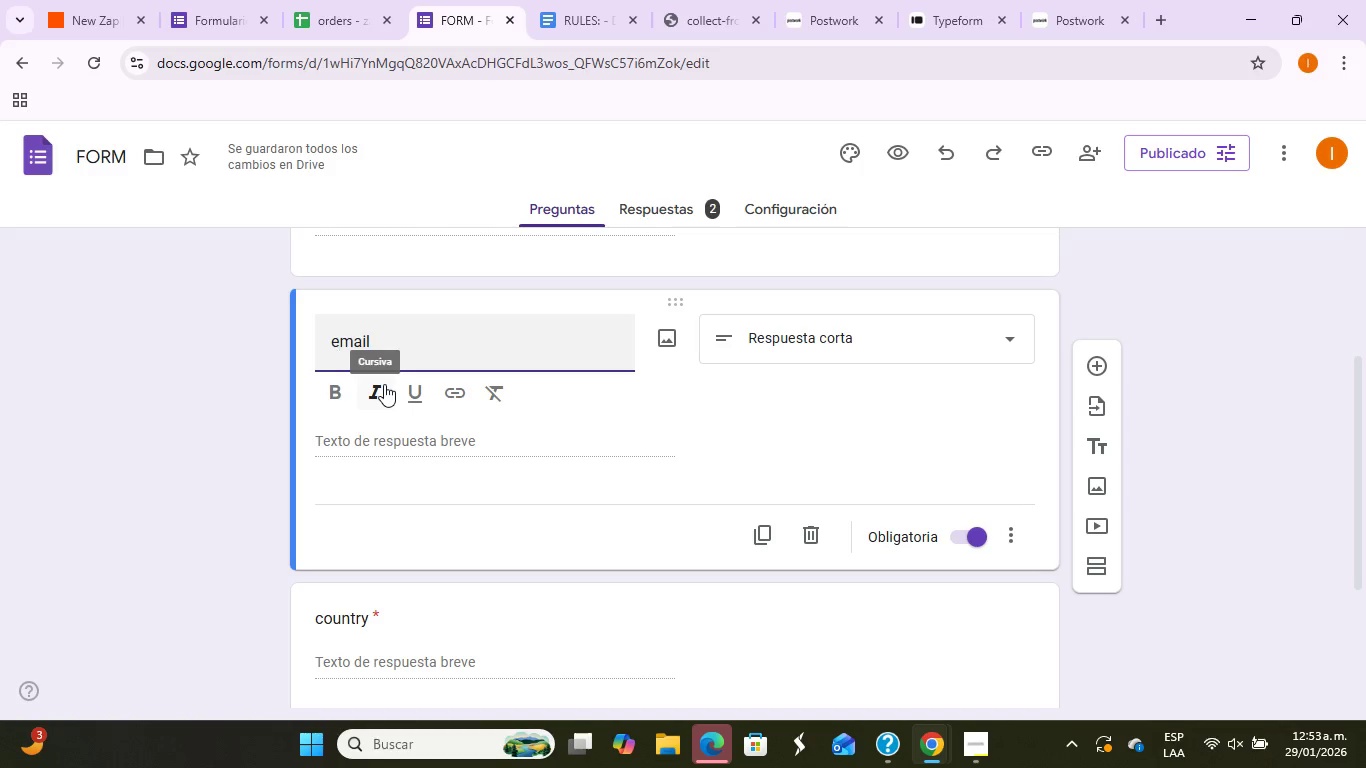 
key(Backspace)
 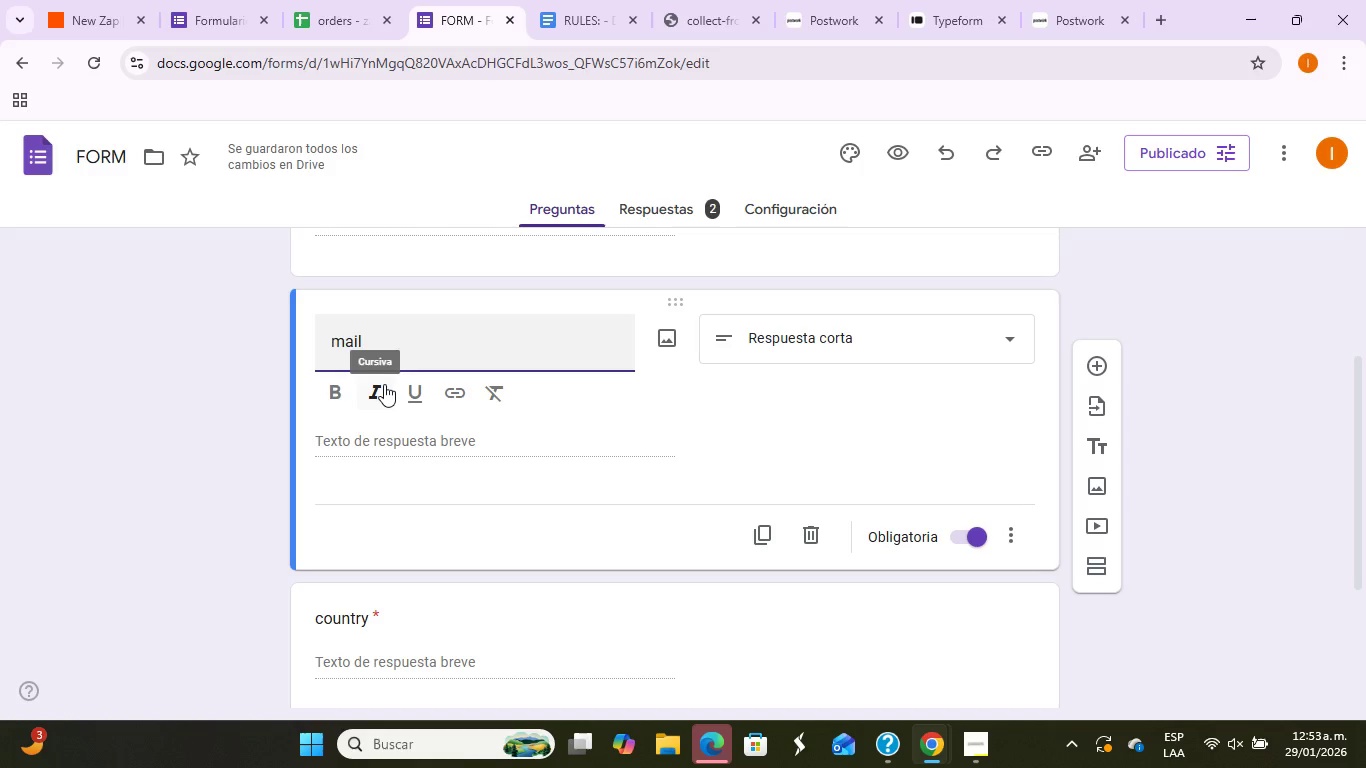 
key(CapsLock)
 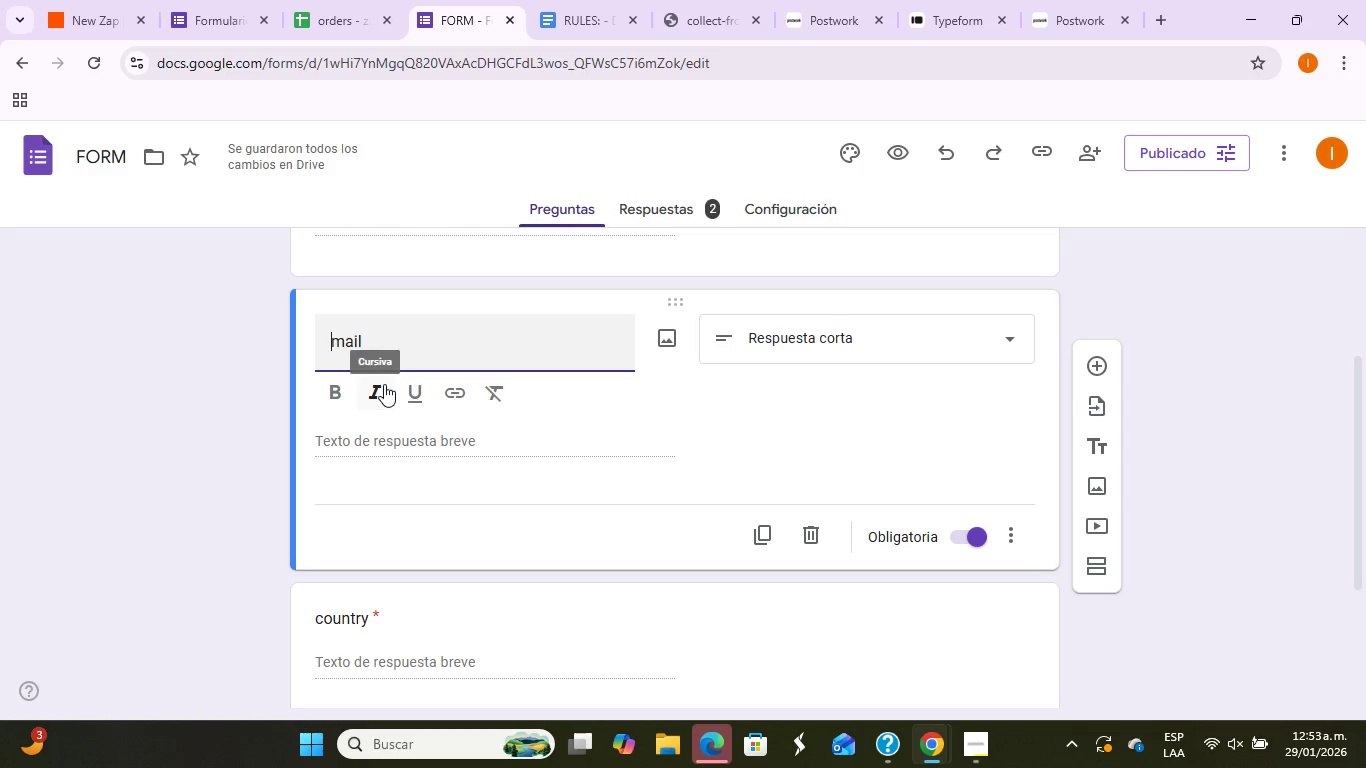 
key(E)
 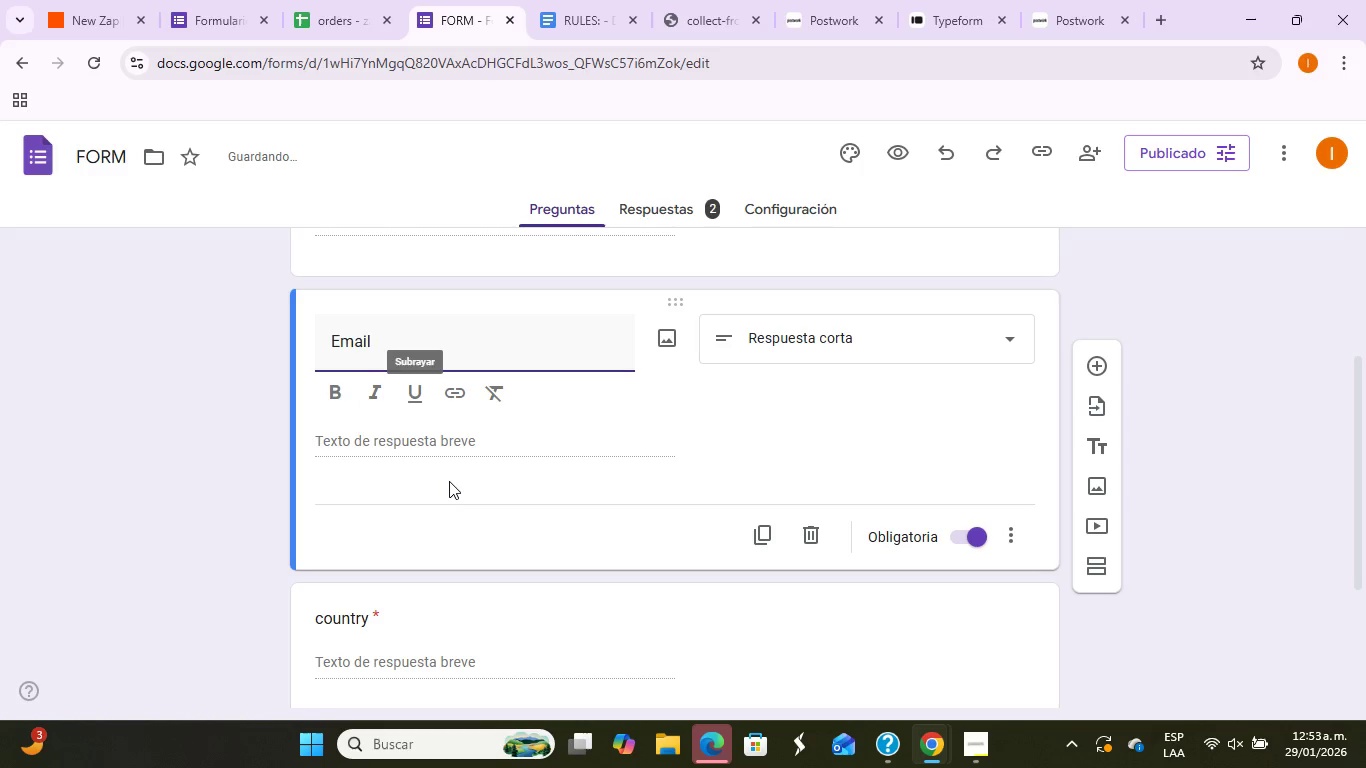 
scroll: coordinate [449, 481], scroll_direction: down, amount: 2.0
 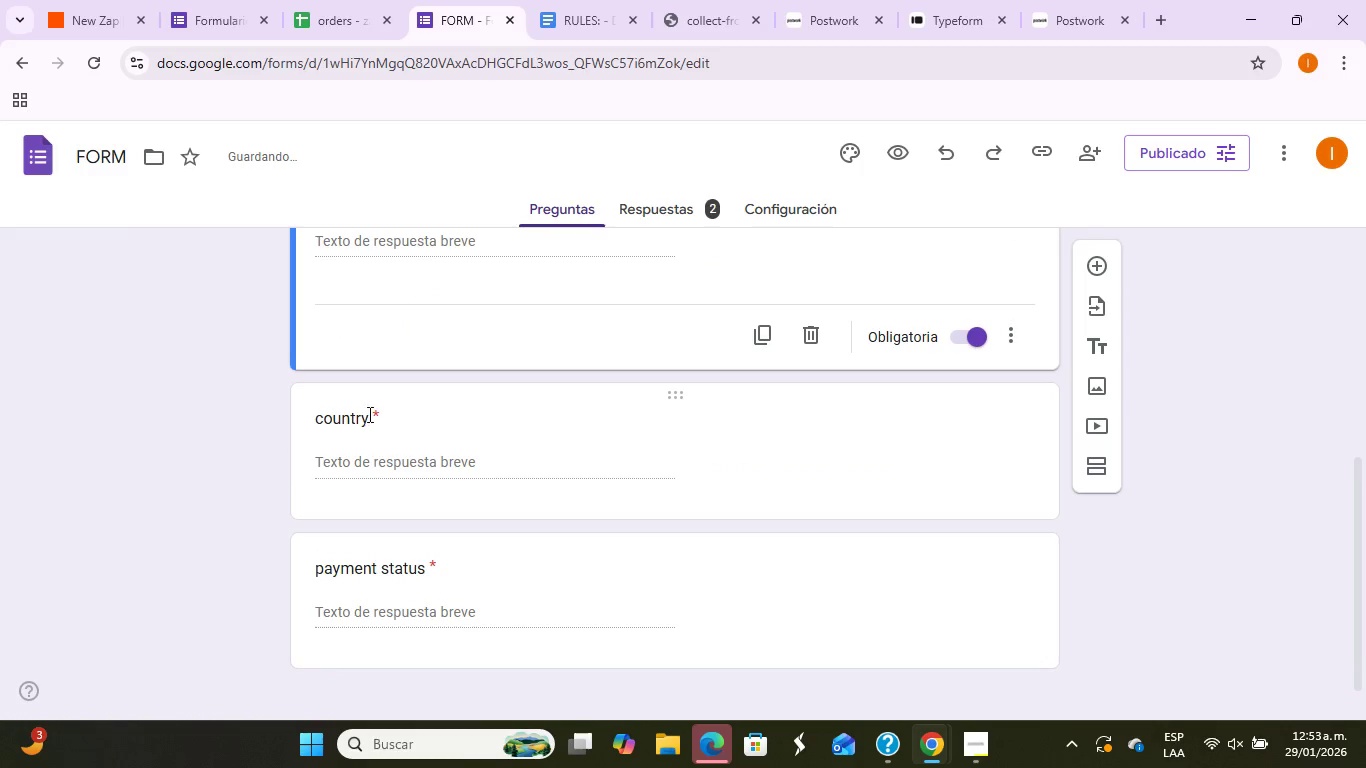 
left_click([361, 408])
 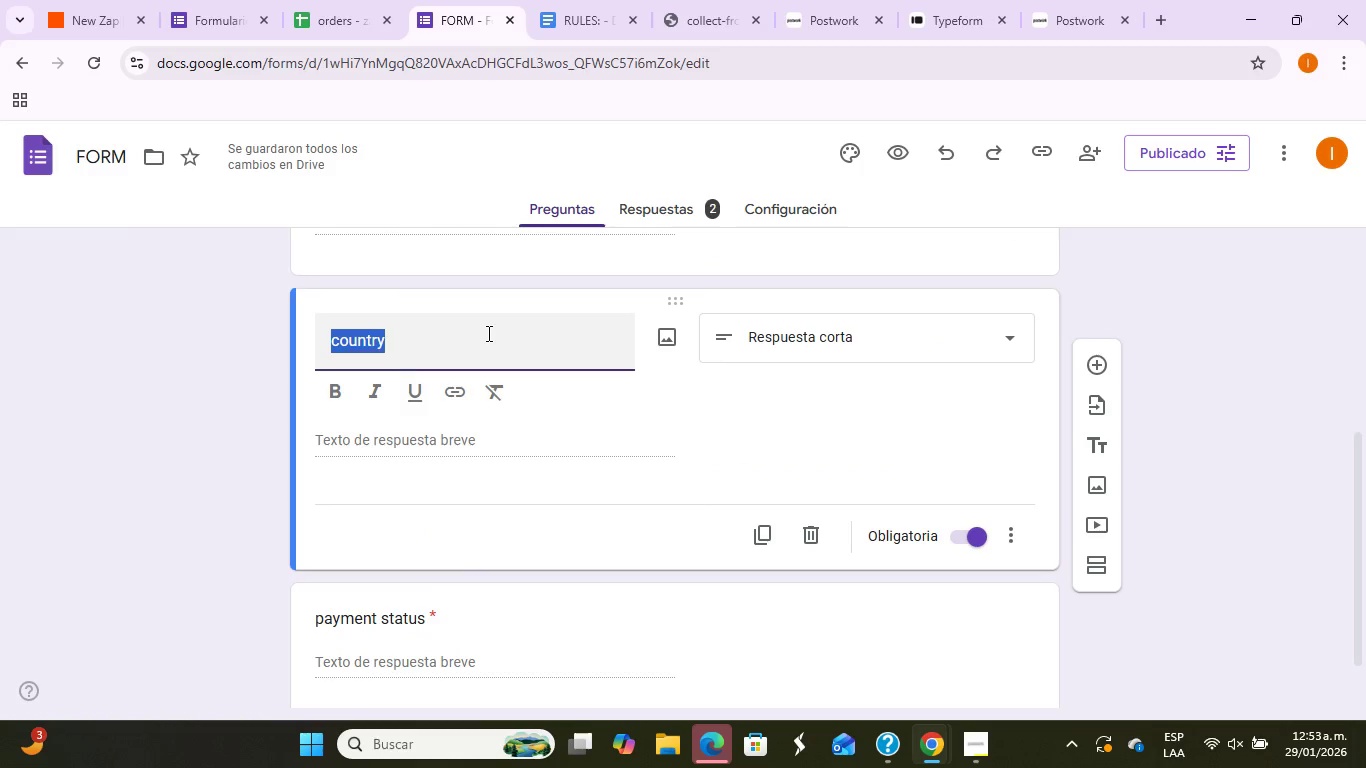 
type(Country)
 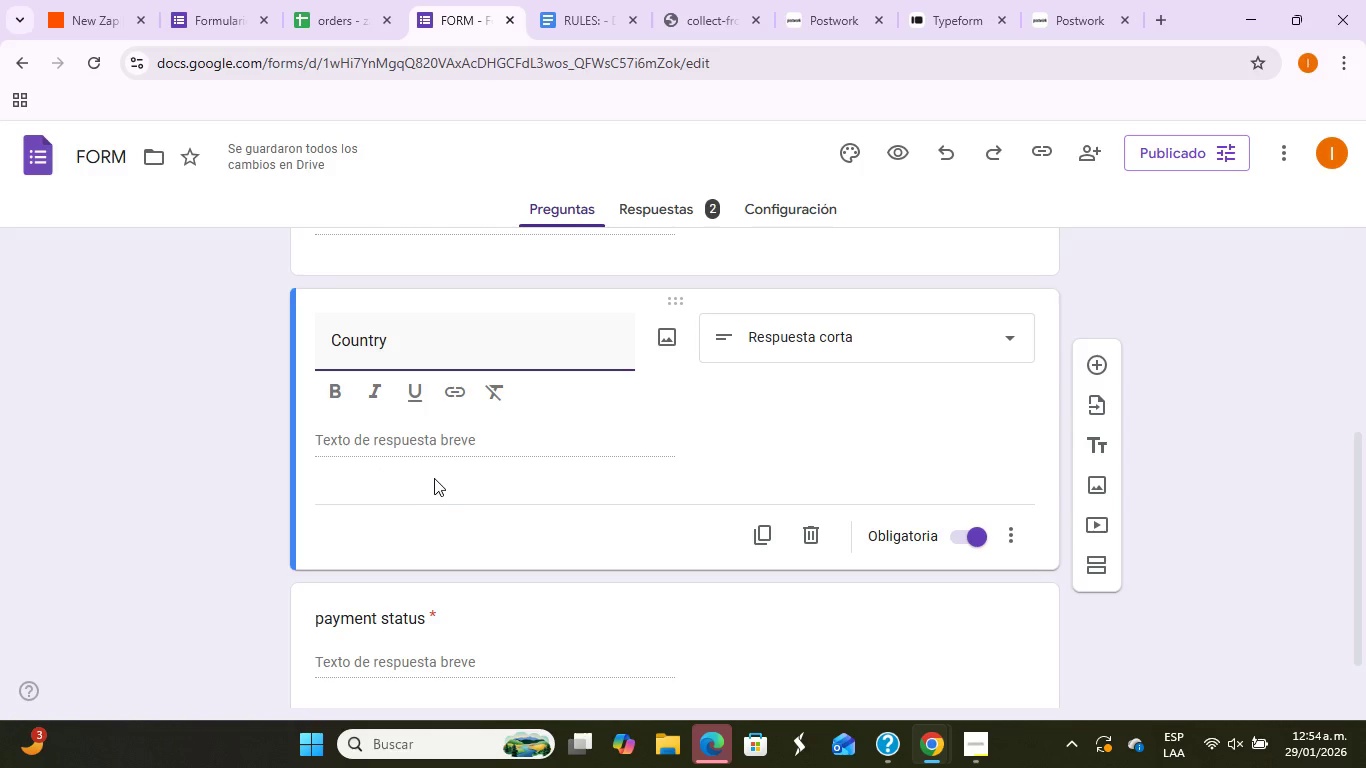 
scroll: coordinate [456, 471], scroll_direction: up, amount: 1.0
 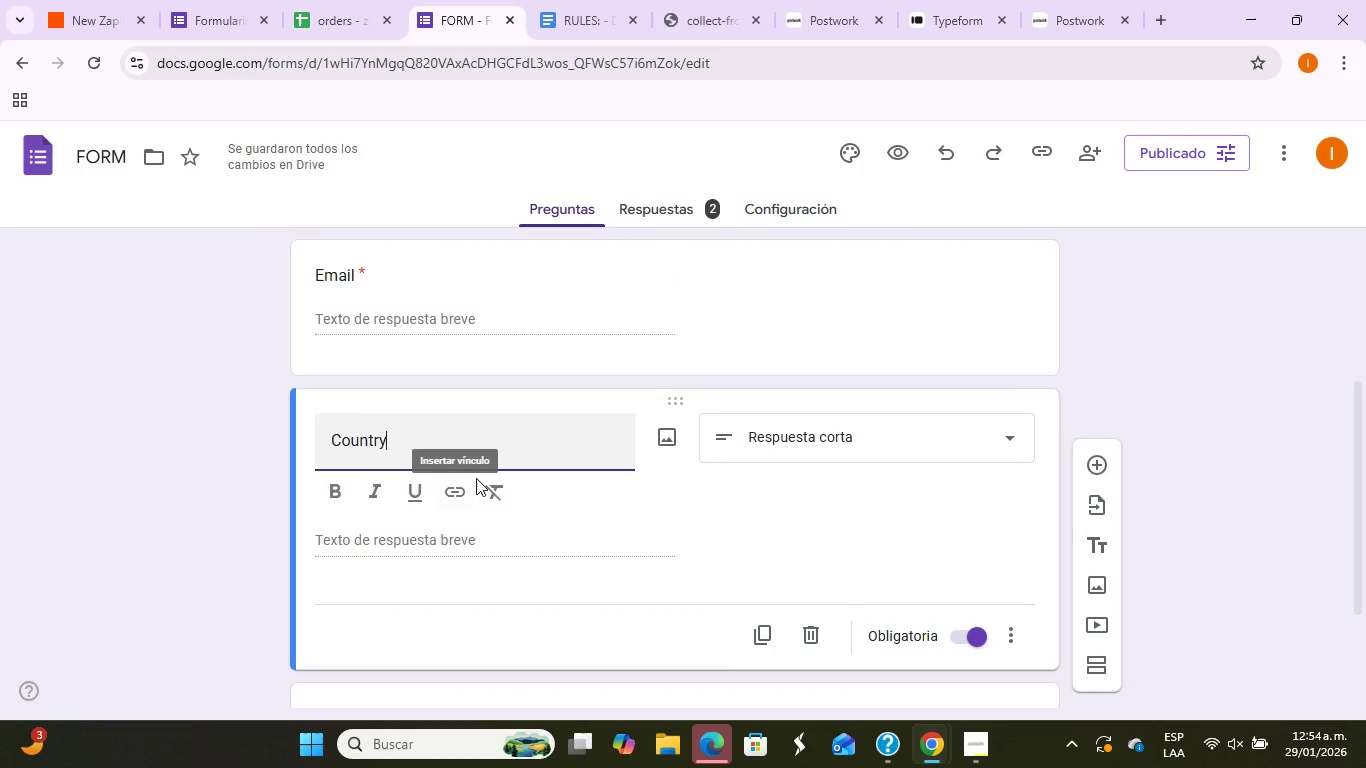 
wait(10.22)
 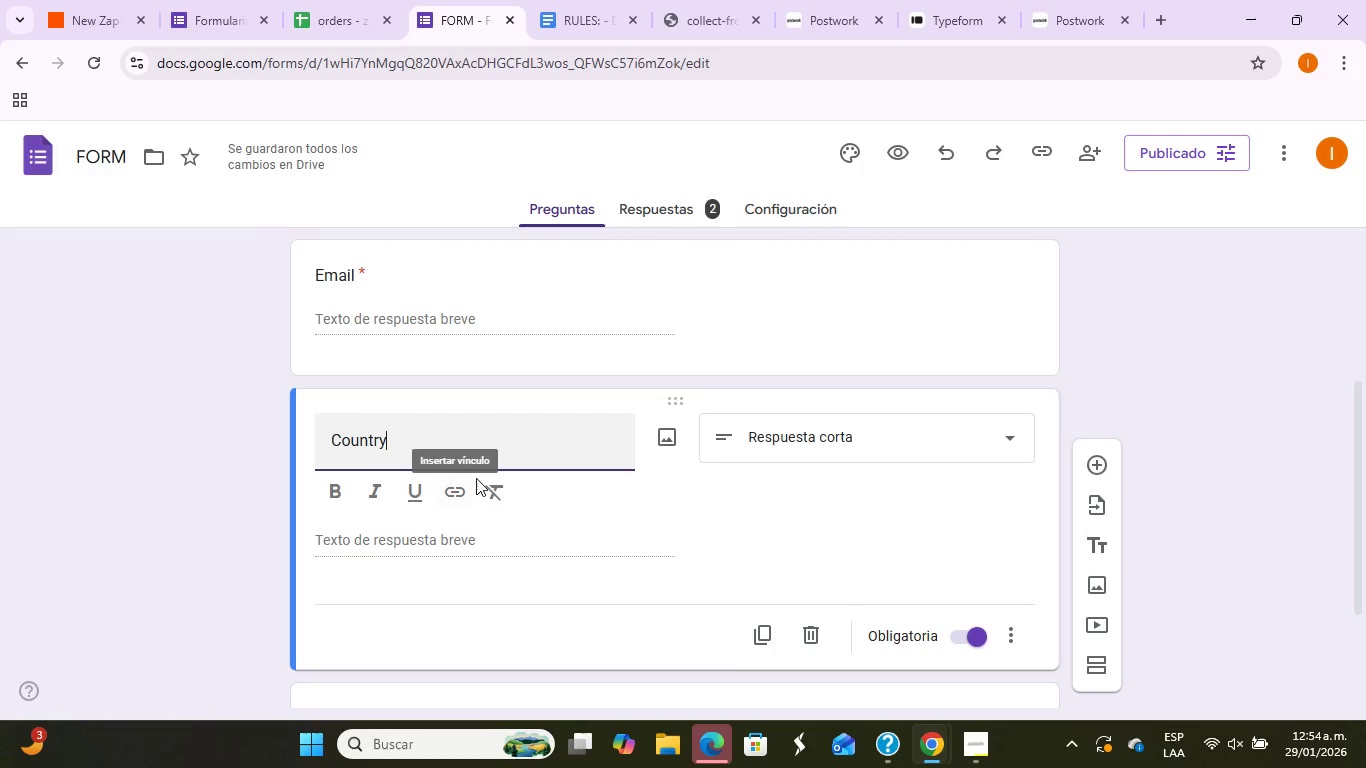 
scroll: coordinate [479, 475], scroll_direction: down, amount: 2.0
 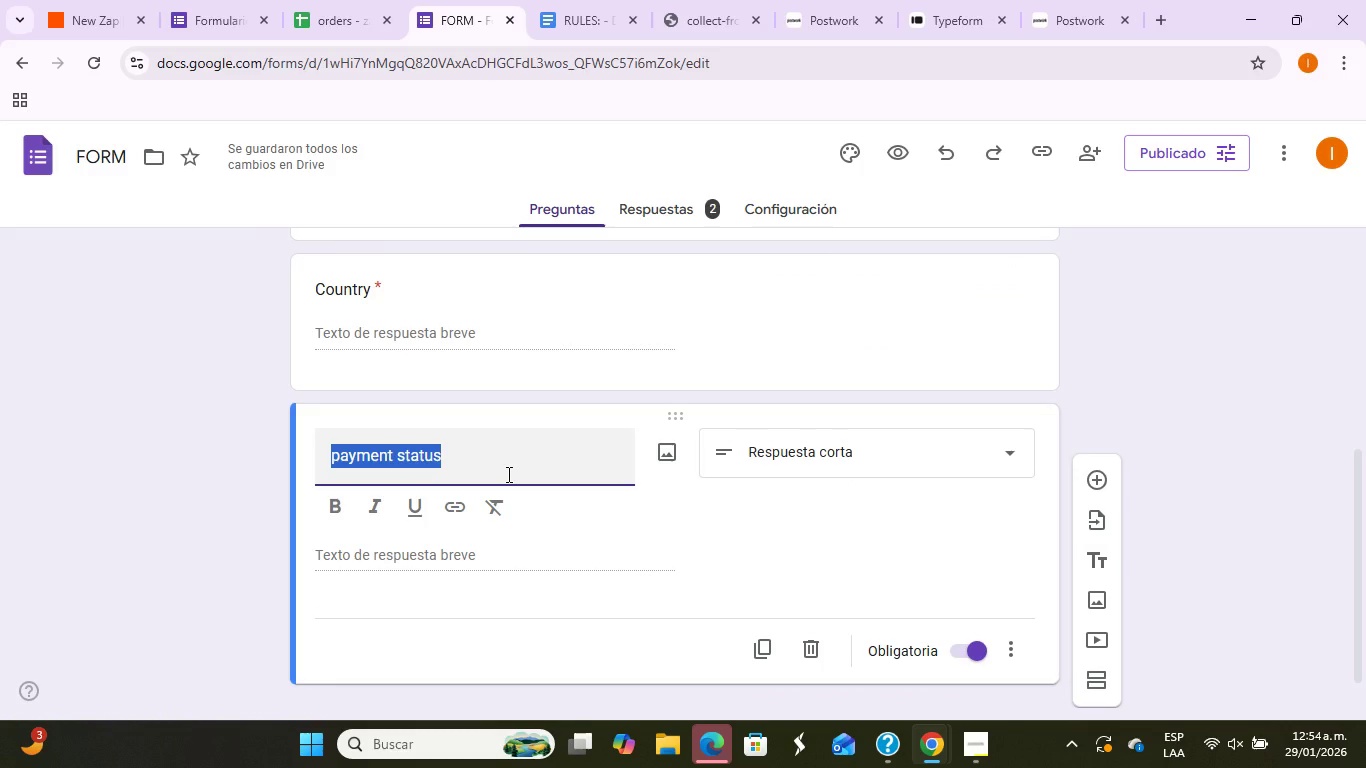 
type(Question{)
 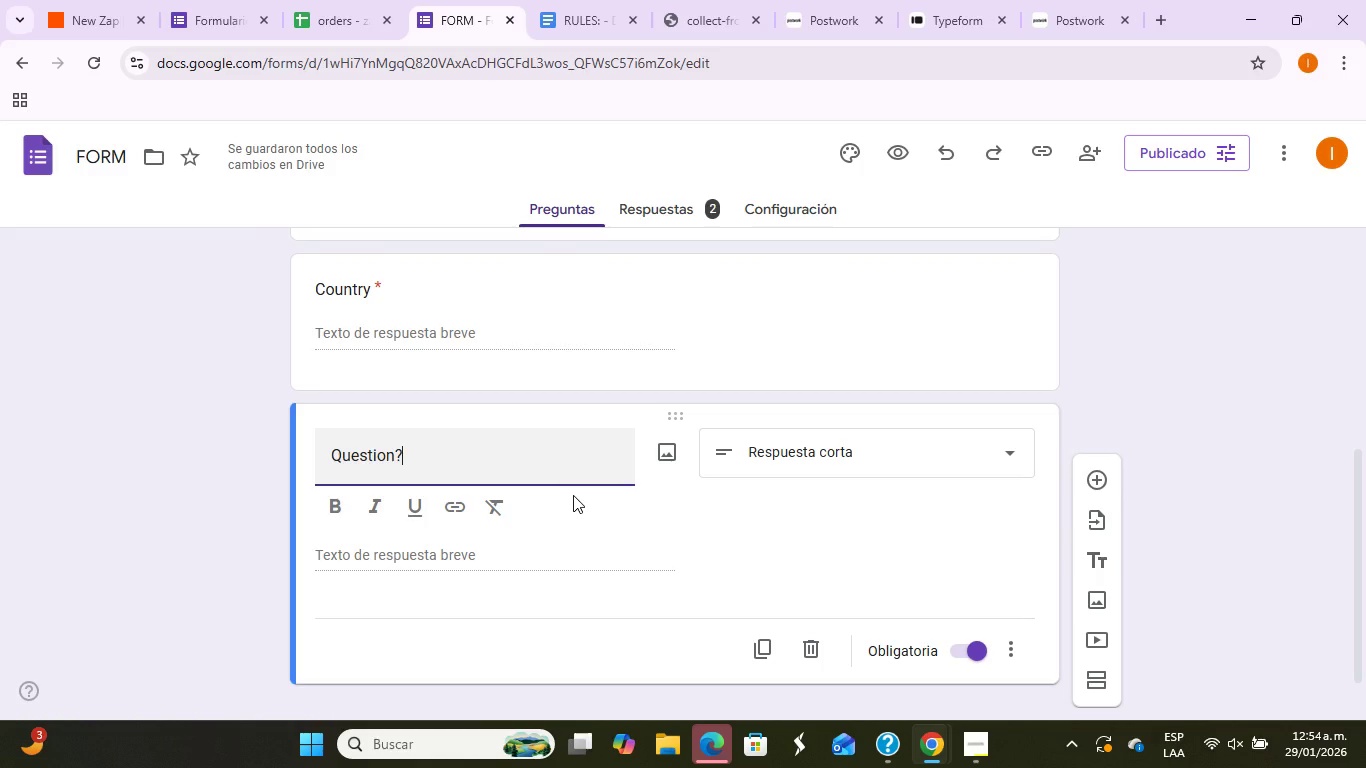 
wait(7.47)
 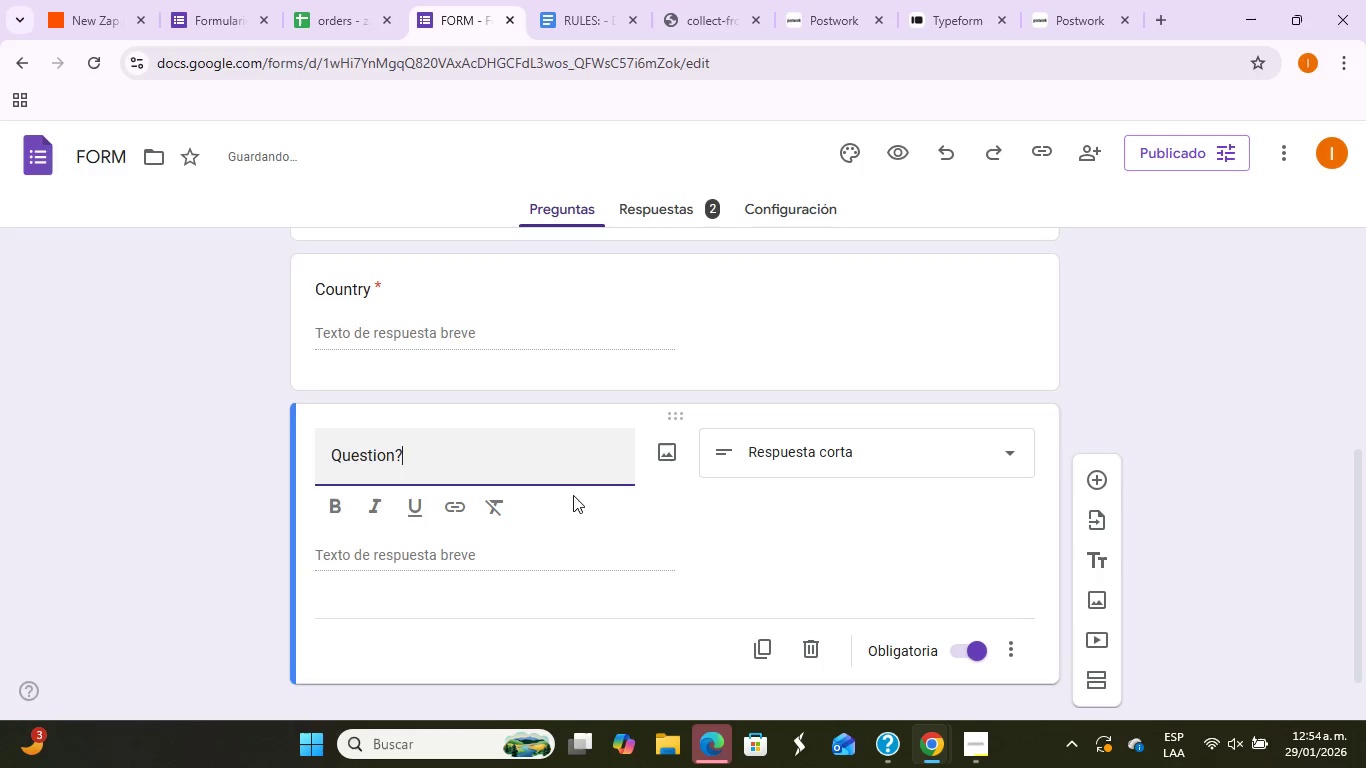 
scroll: coordinate [580, 487], scroll_direction: up, amount: 1.0
 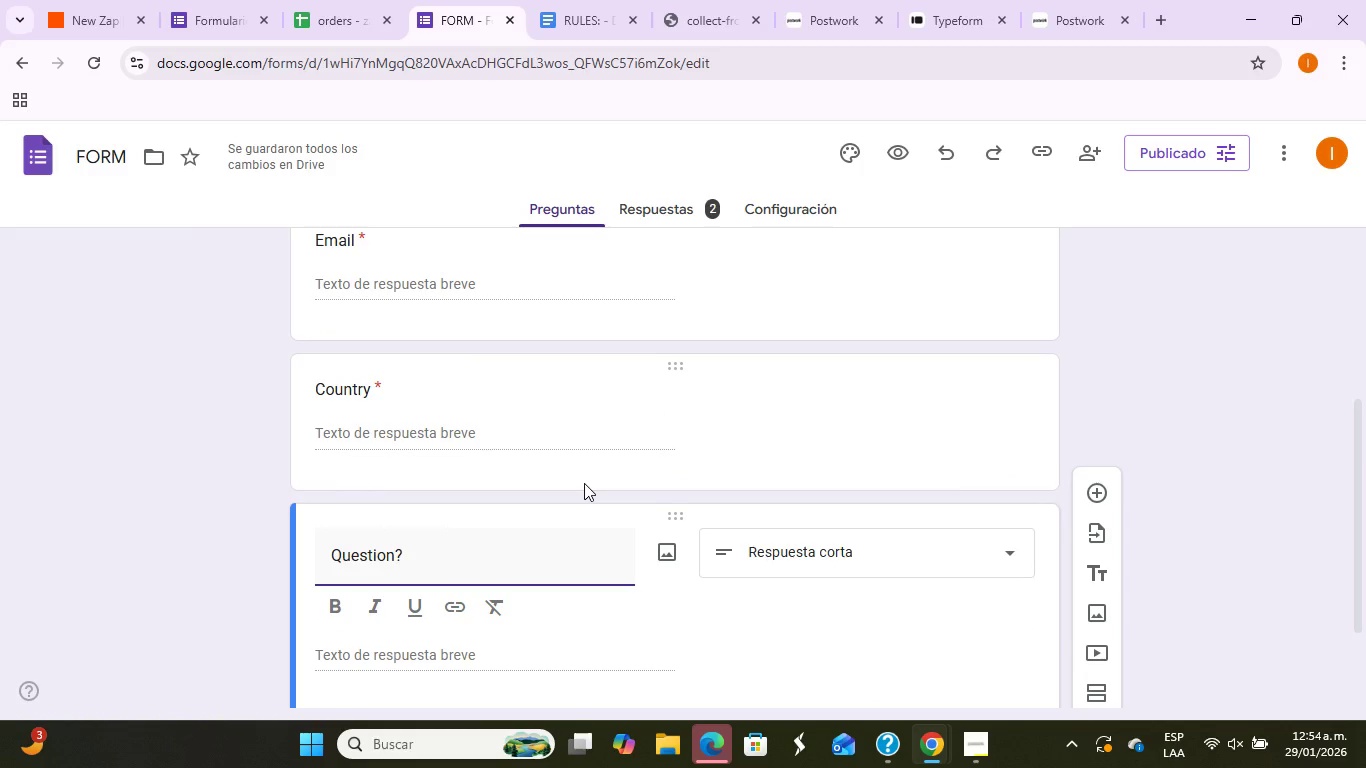 
scroll: coordinate [584, 483], scroll_direction: down, amount: 5.0
 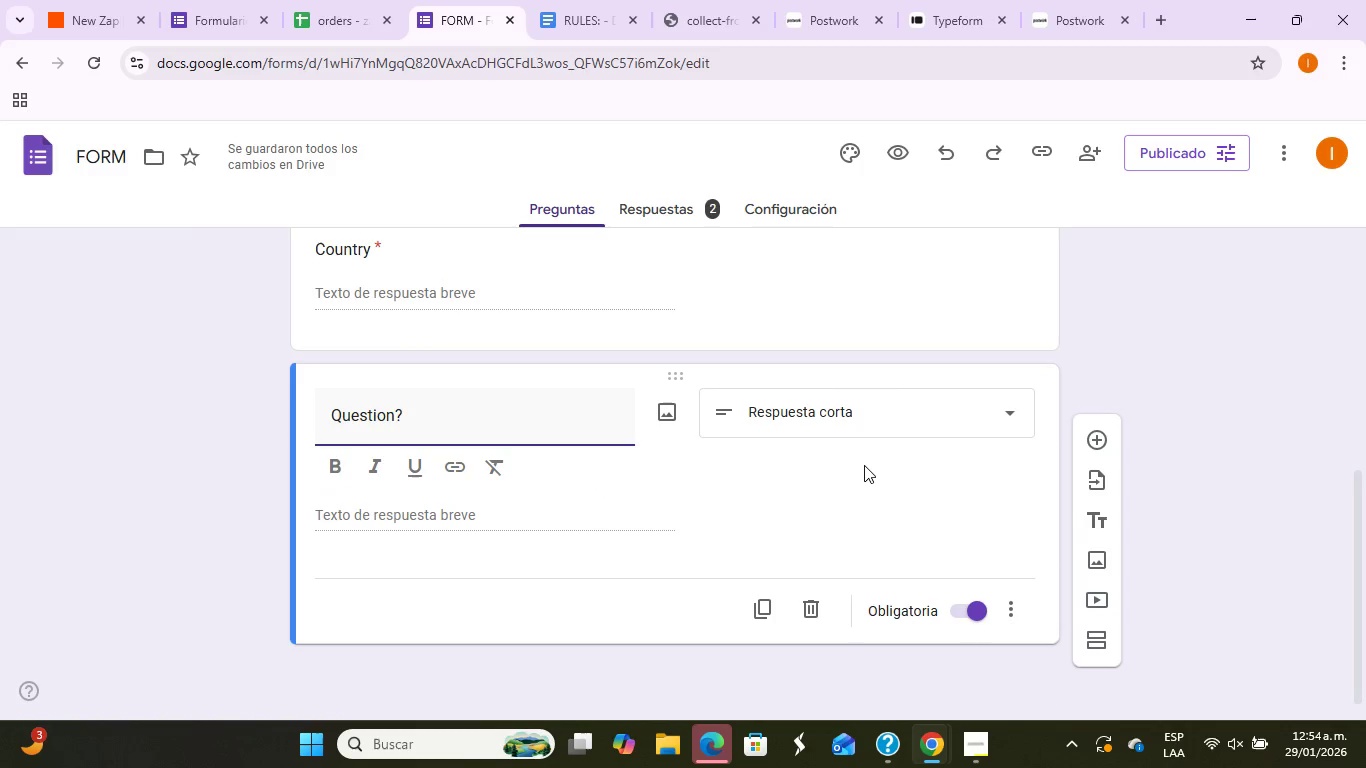 
scroll: coordinate [864, 465], scroll_direction: up, amount: 1.0
 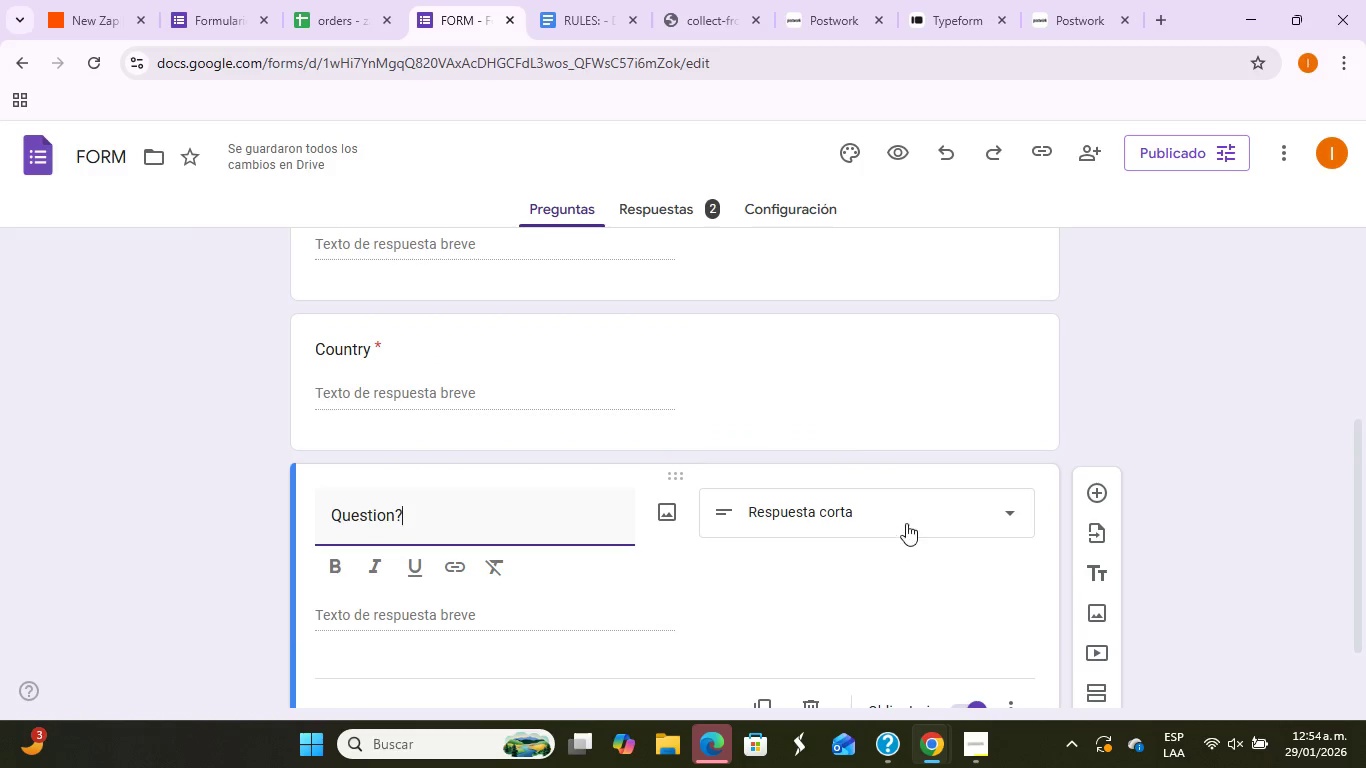 
left_click([911, 517])
 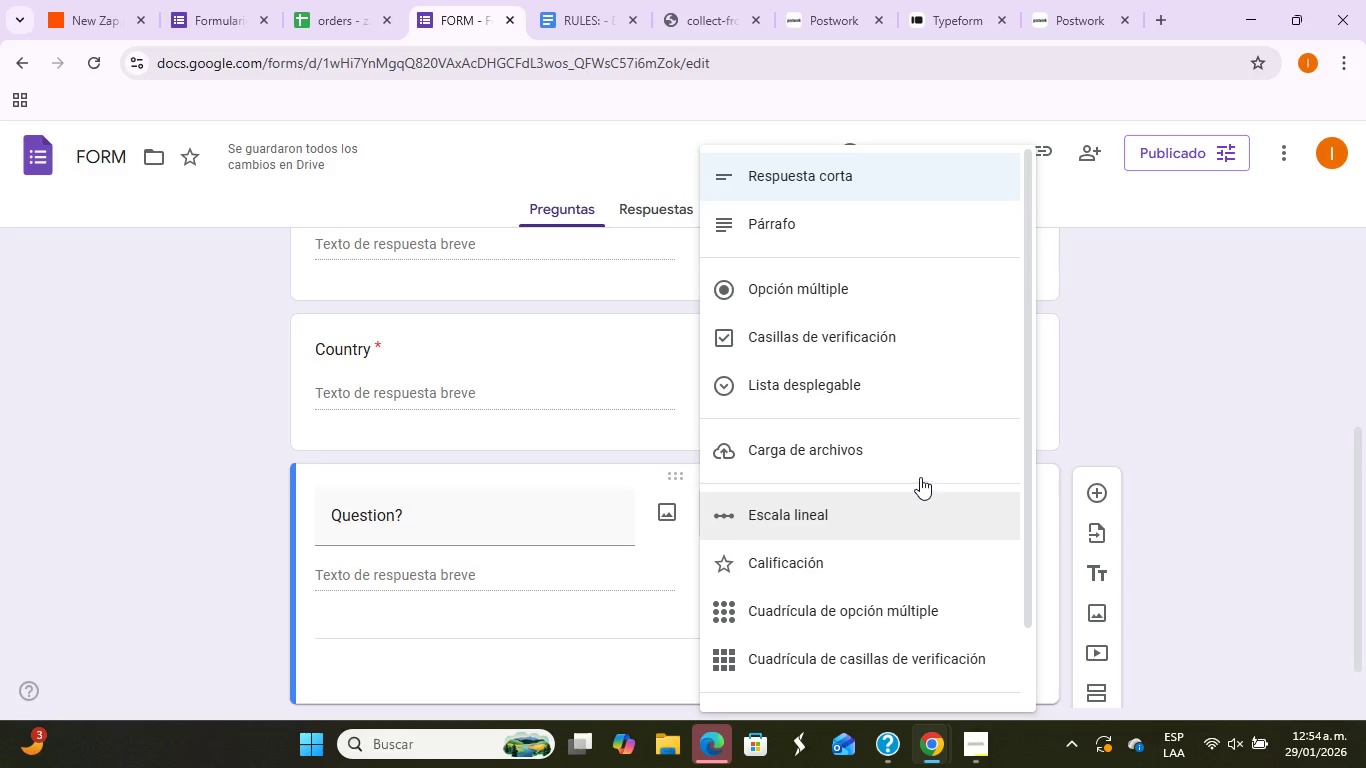 
left_click([902, 226])
 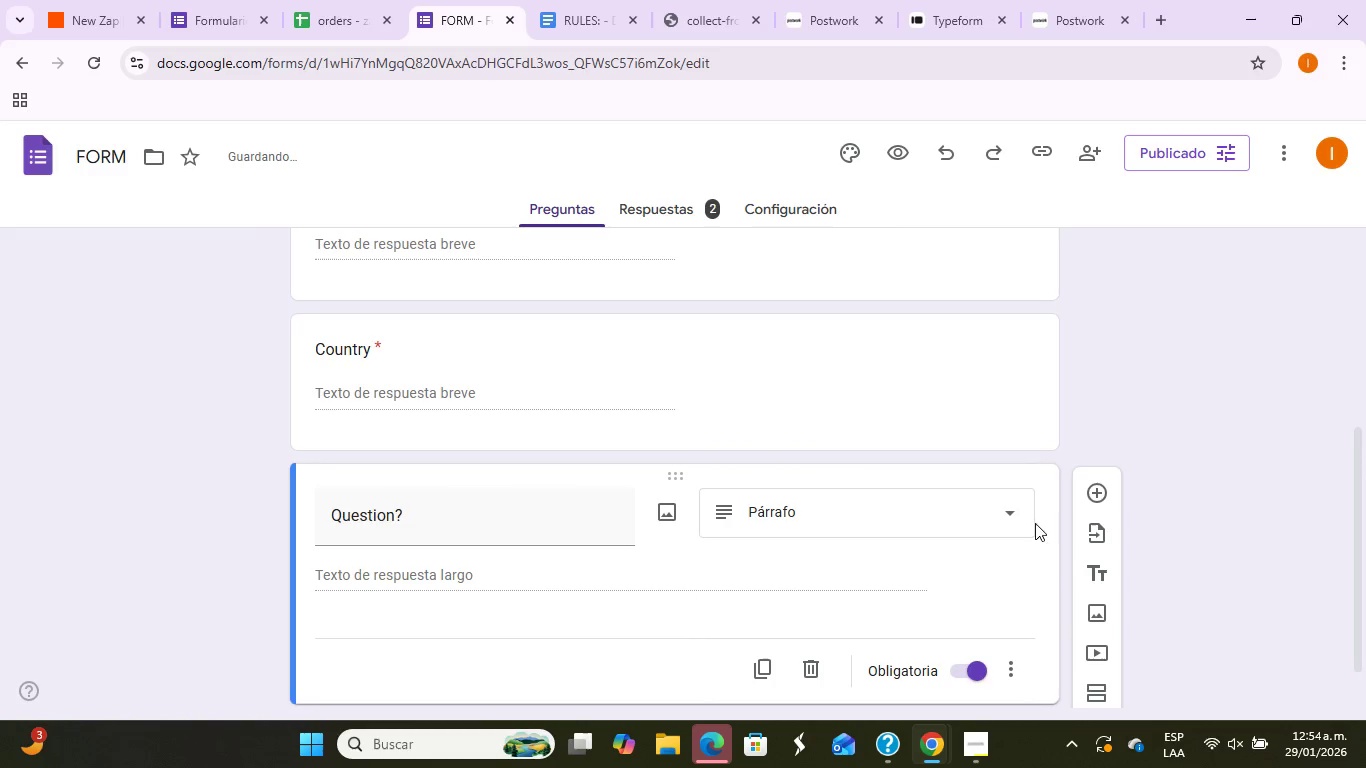 
scroll: coordinate [918, 553], scroll_direction: down, amount: 2.0
 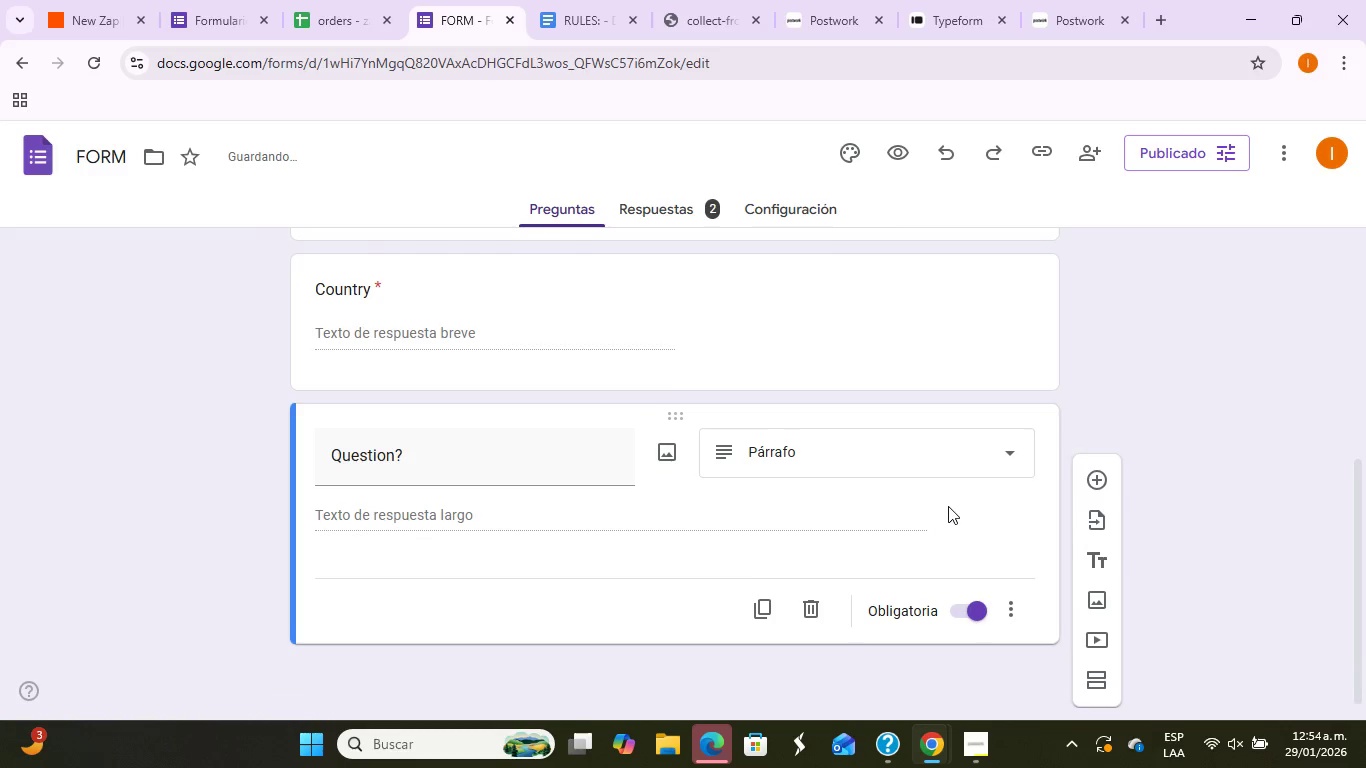 
scroll: coordinate [947, 468], scroll_direction: up, amount: 10.0
 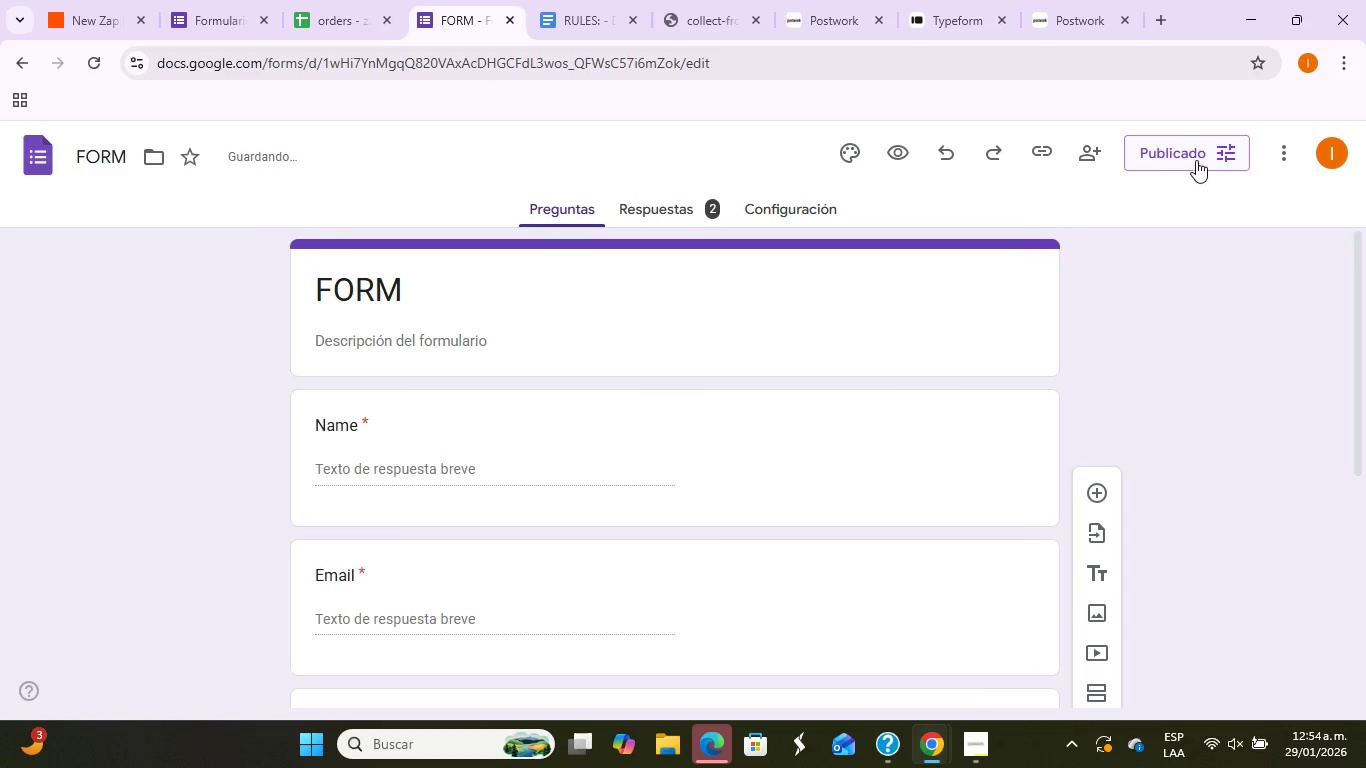 
left_click([1201, 154])
 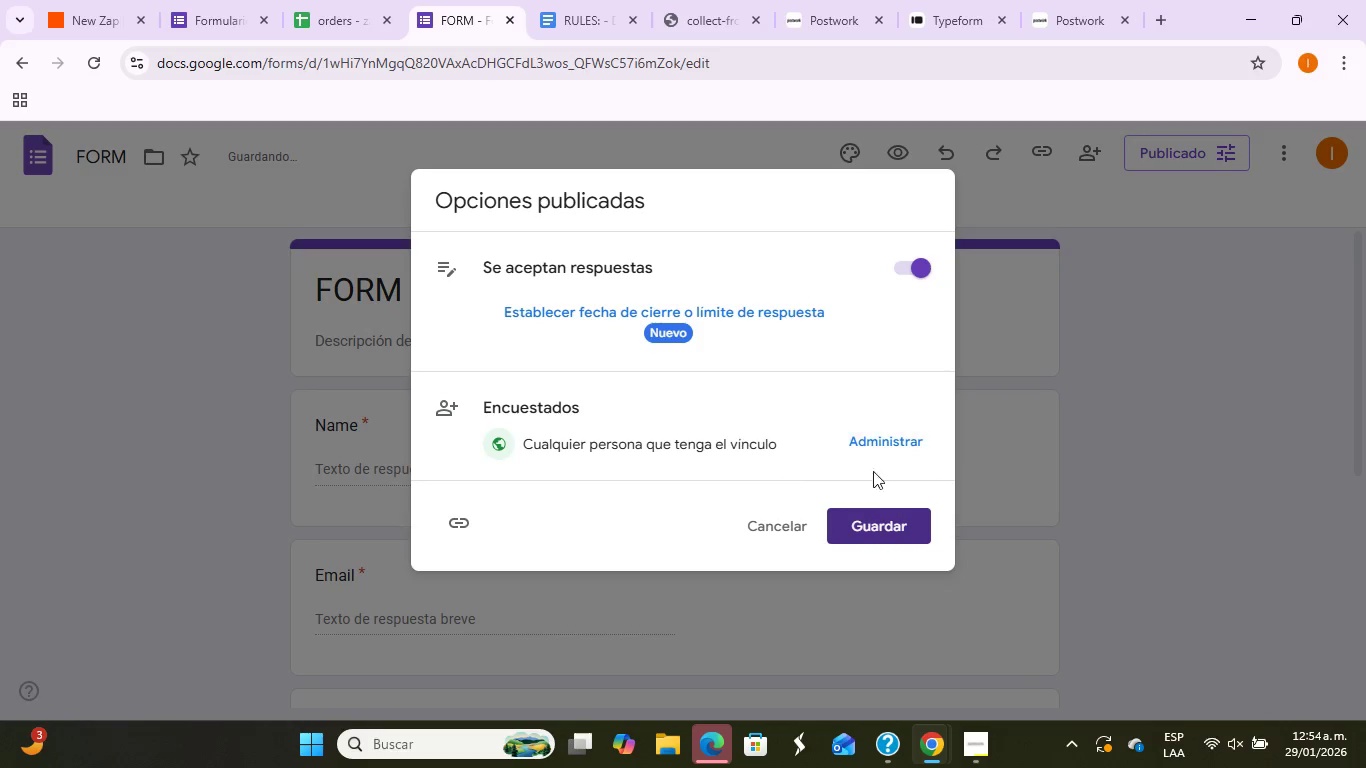 
left_click([879, 527])
 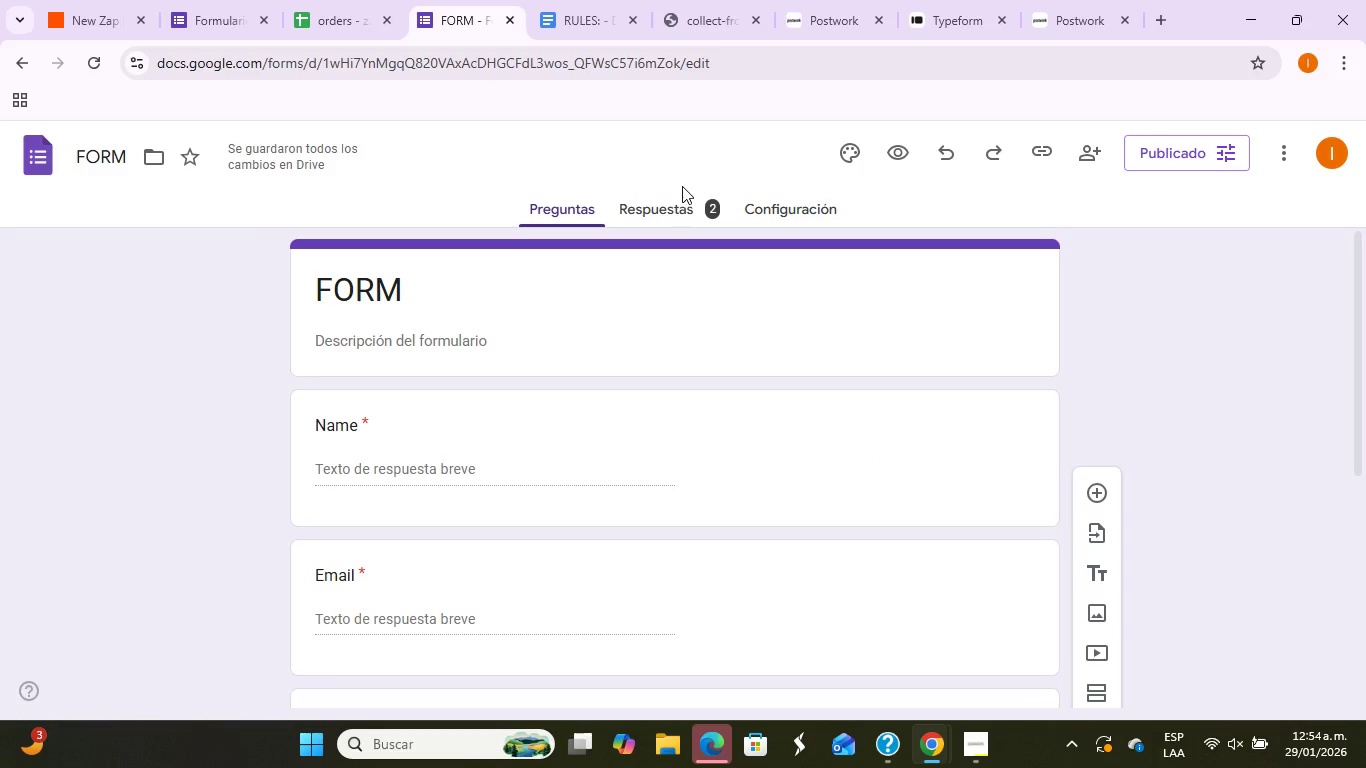 
left_click([687, 202])
 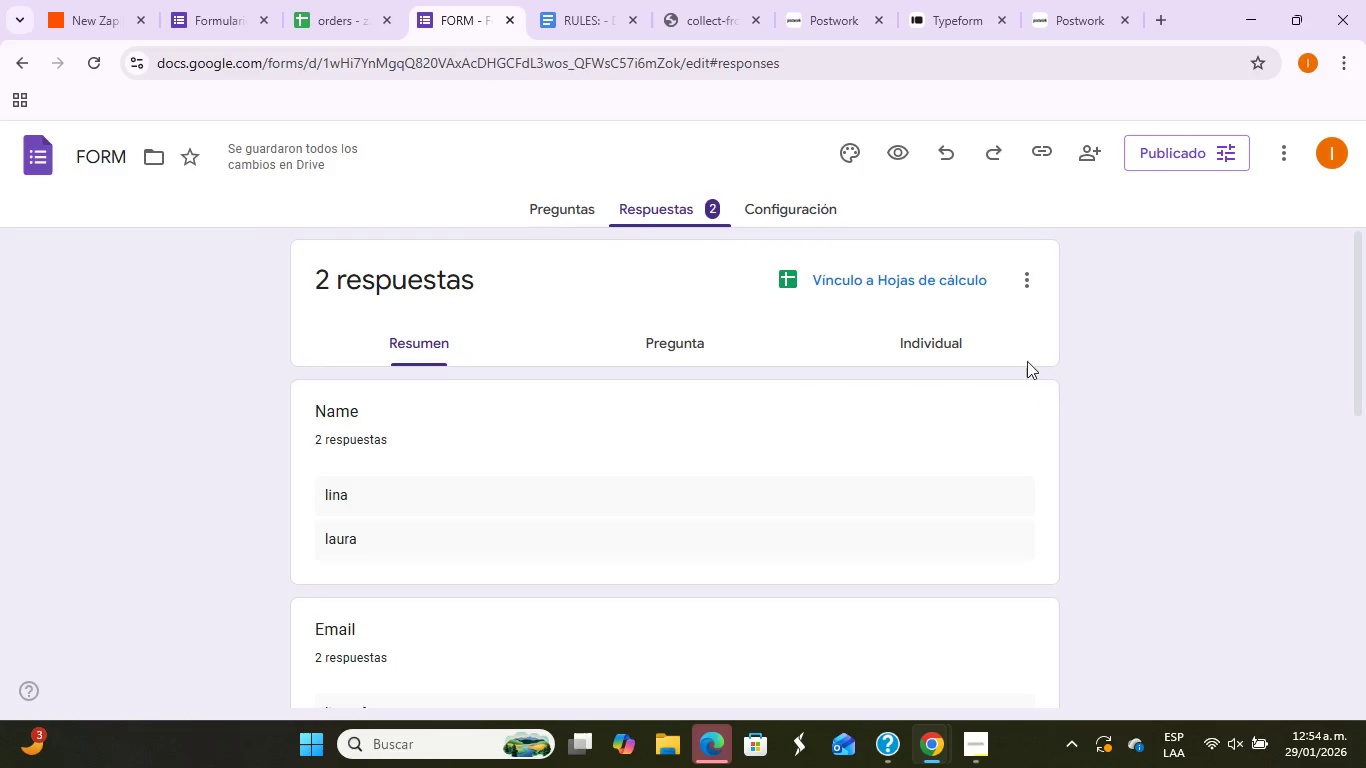 
left_click([1028, 278])
 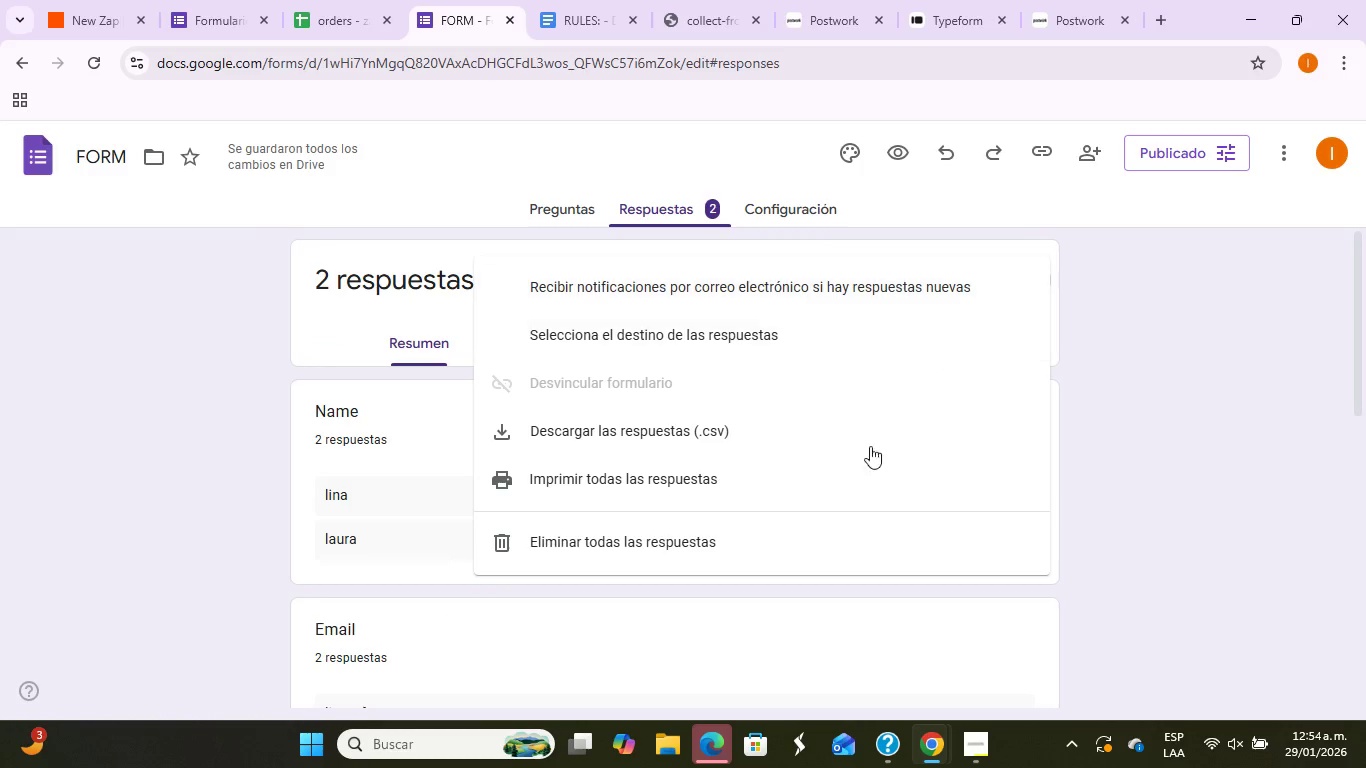 
left_click([762, 555])
 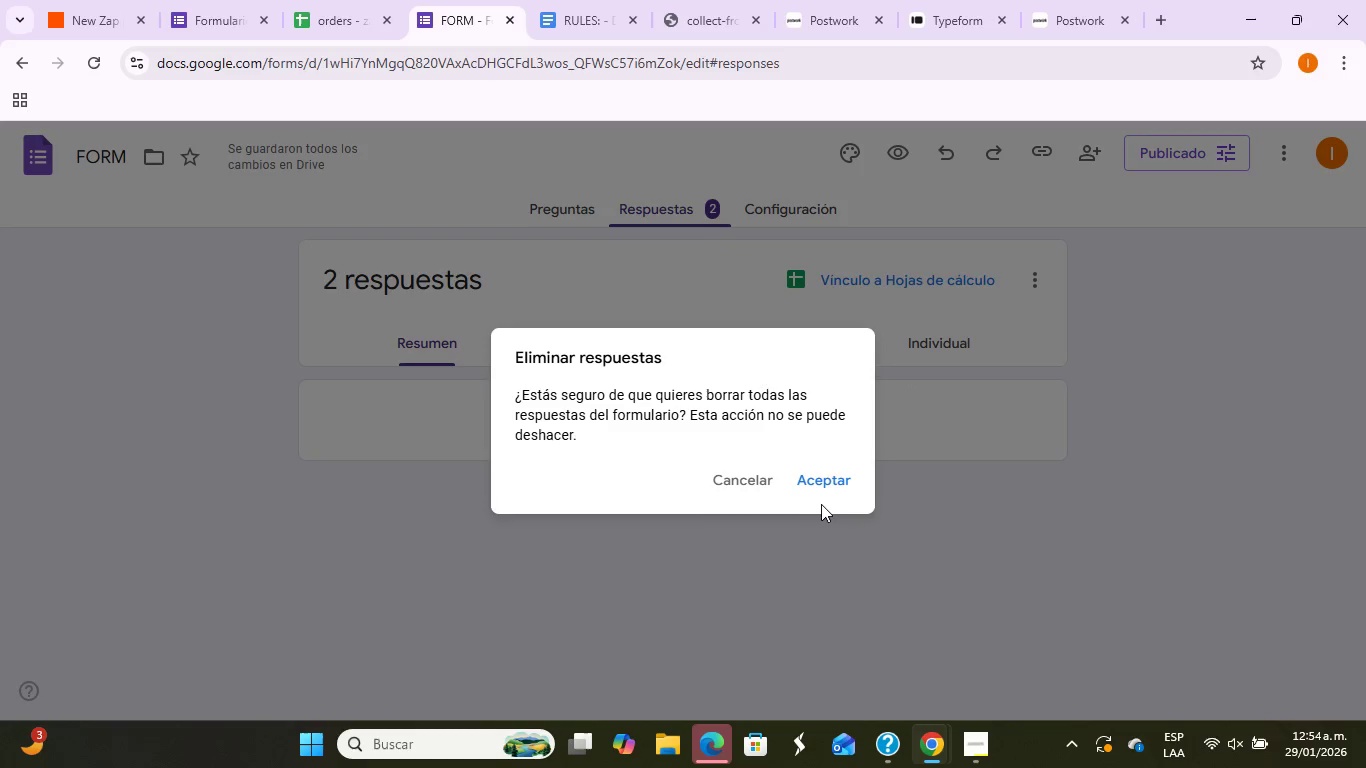 
left_click([835, 479])
 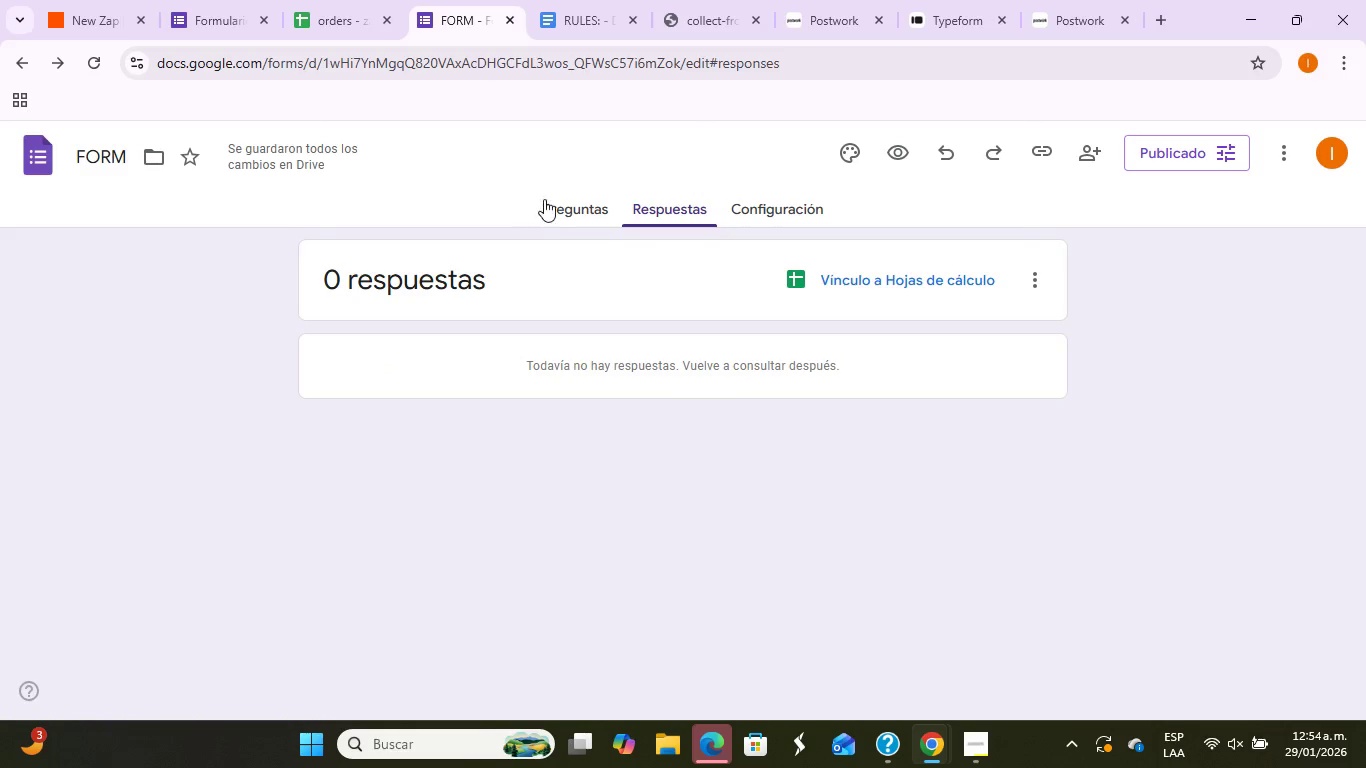 
left_click([565, 208])
 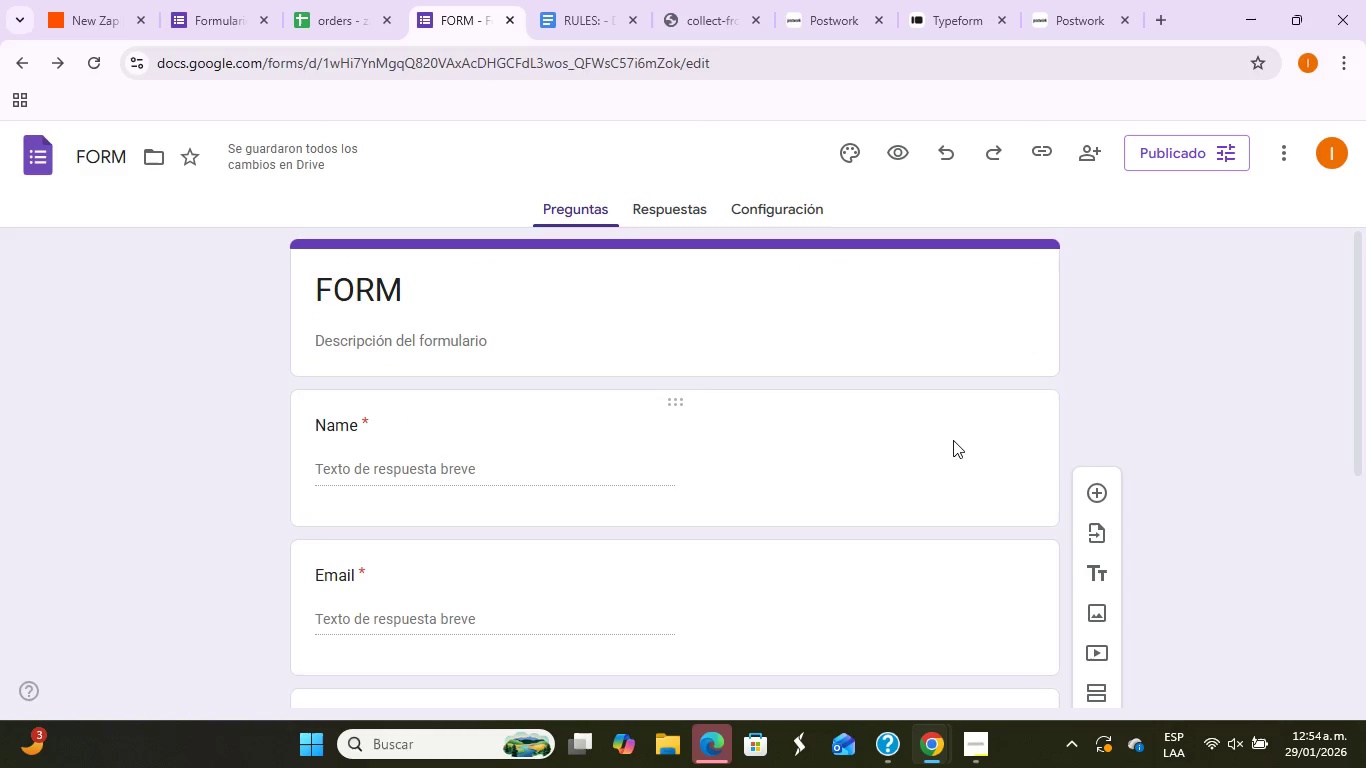 
scroll: coordinate [944, 428], scroll_direction: down, amount: 5.0
 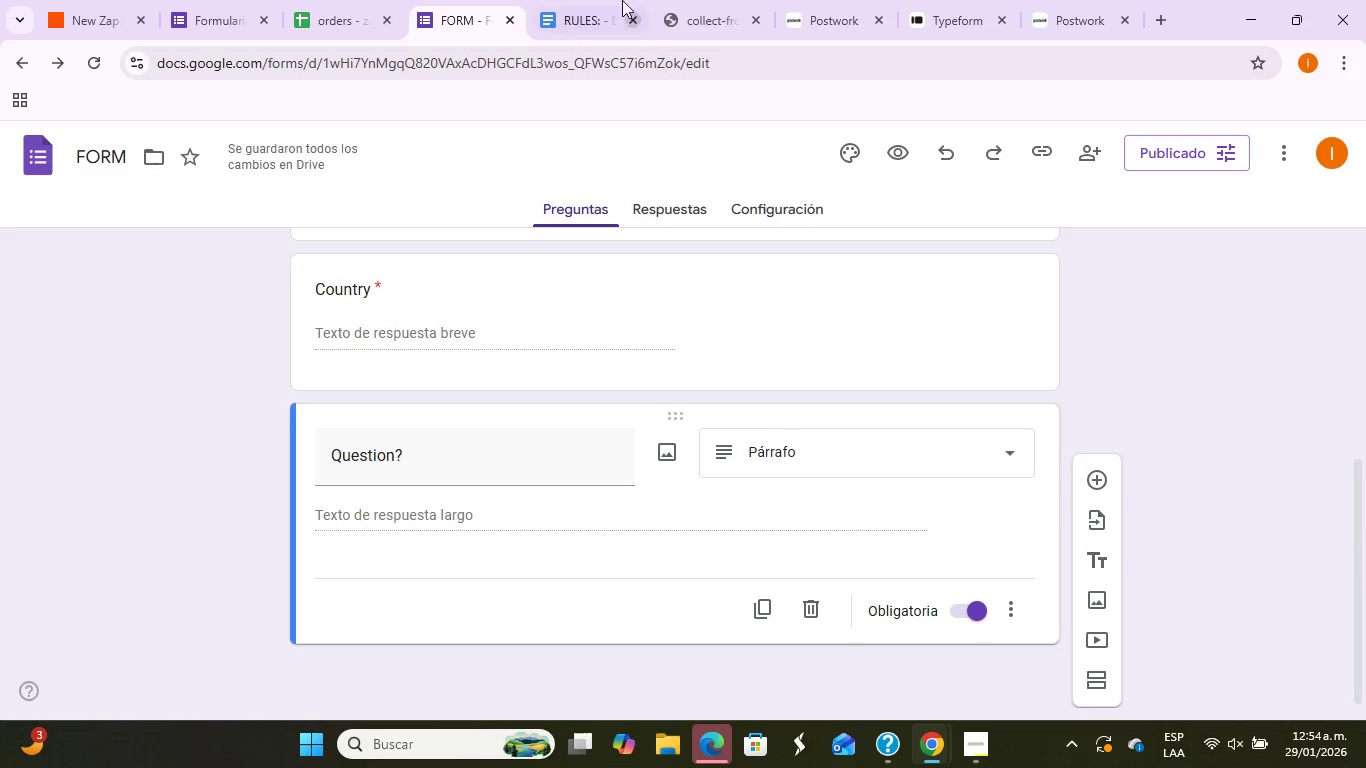 
left_click([581, 0])
 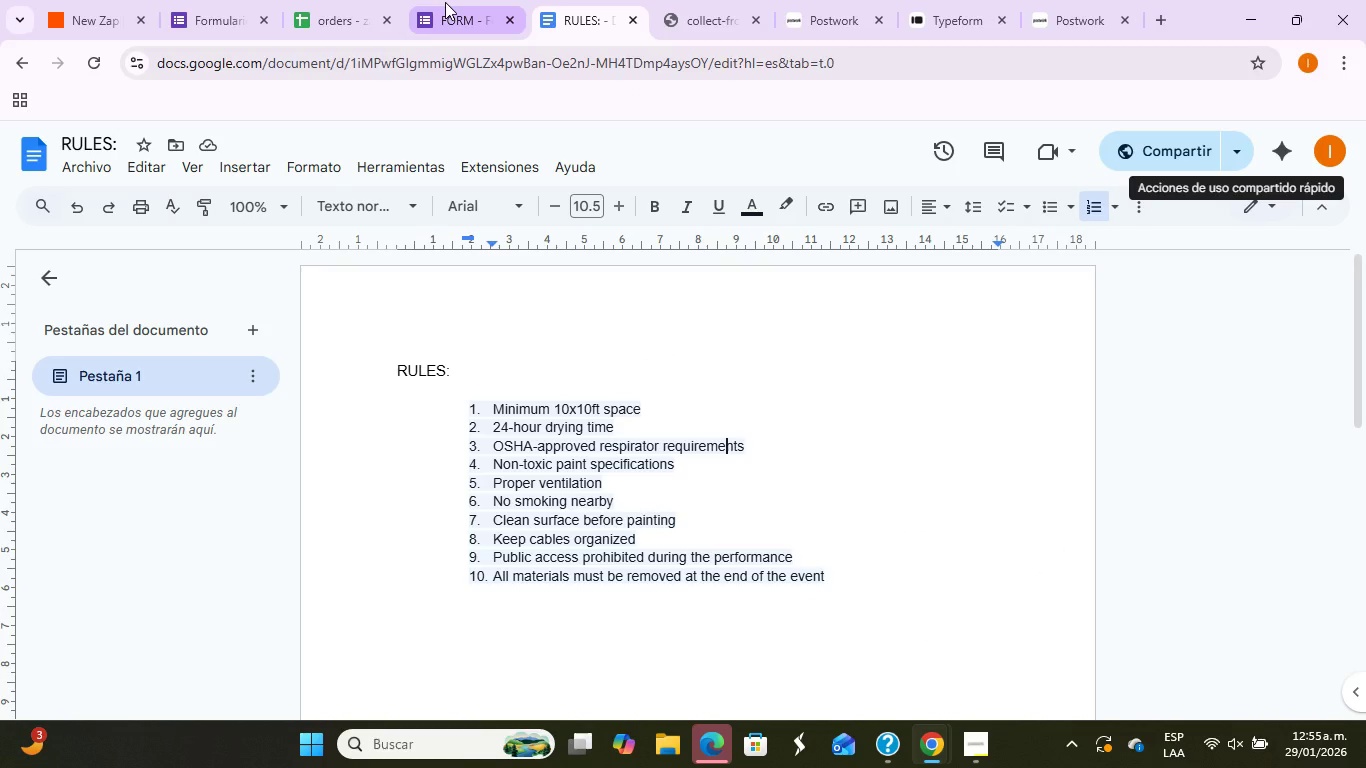 
wait(7.72)
 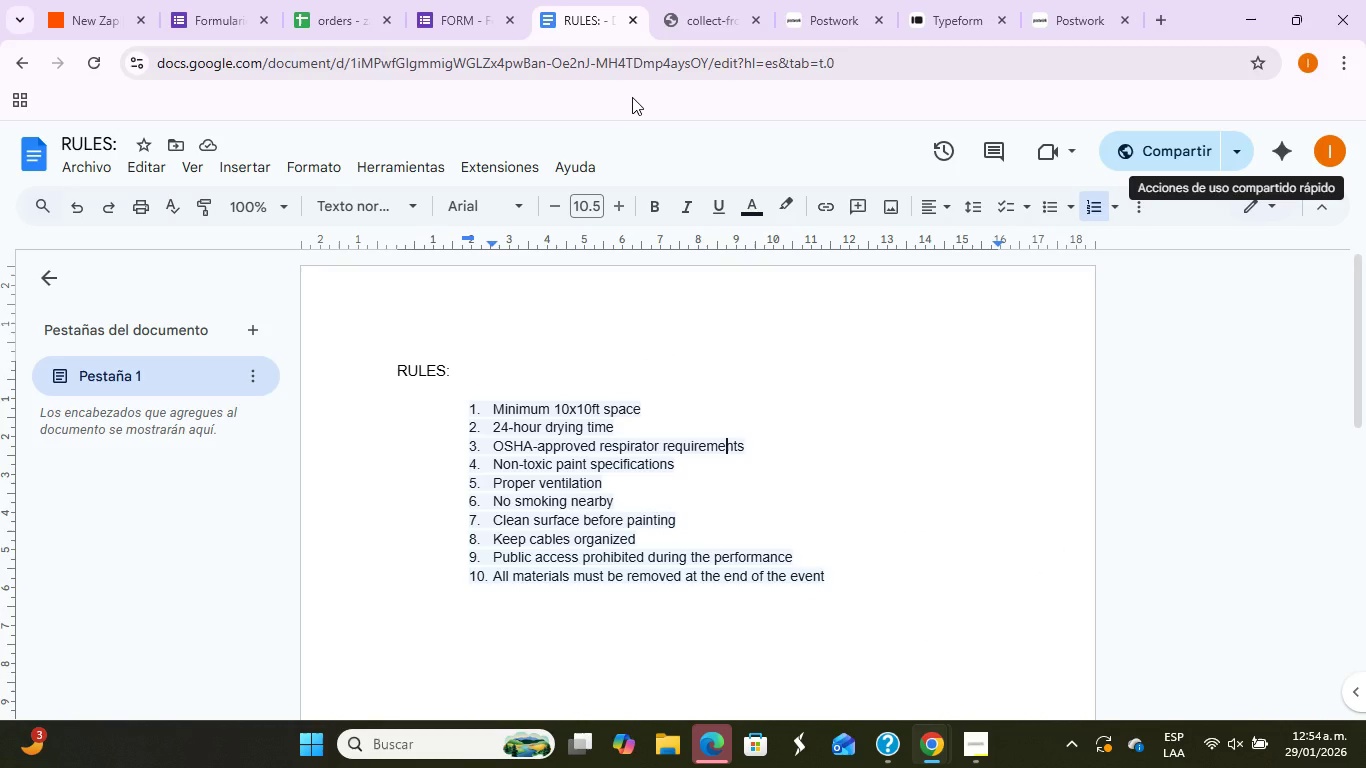 
scroll: coordinate [640, 381], scroll_direction: up, amount: 4.0
 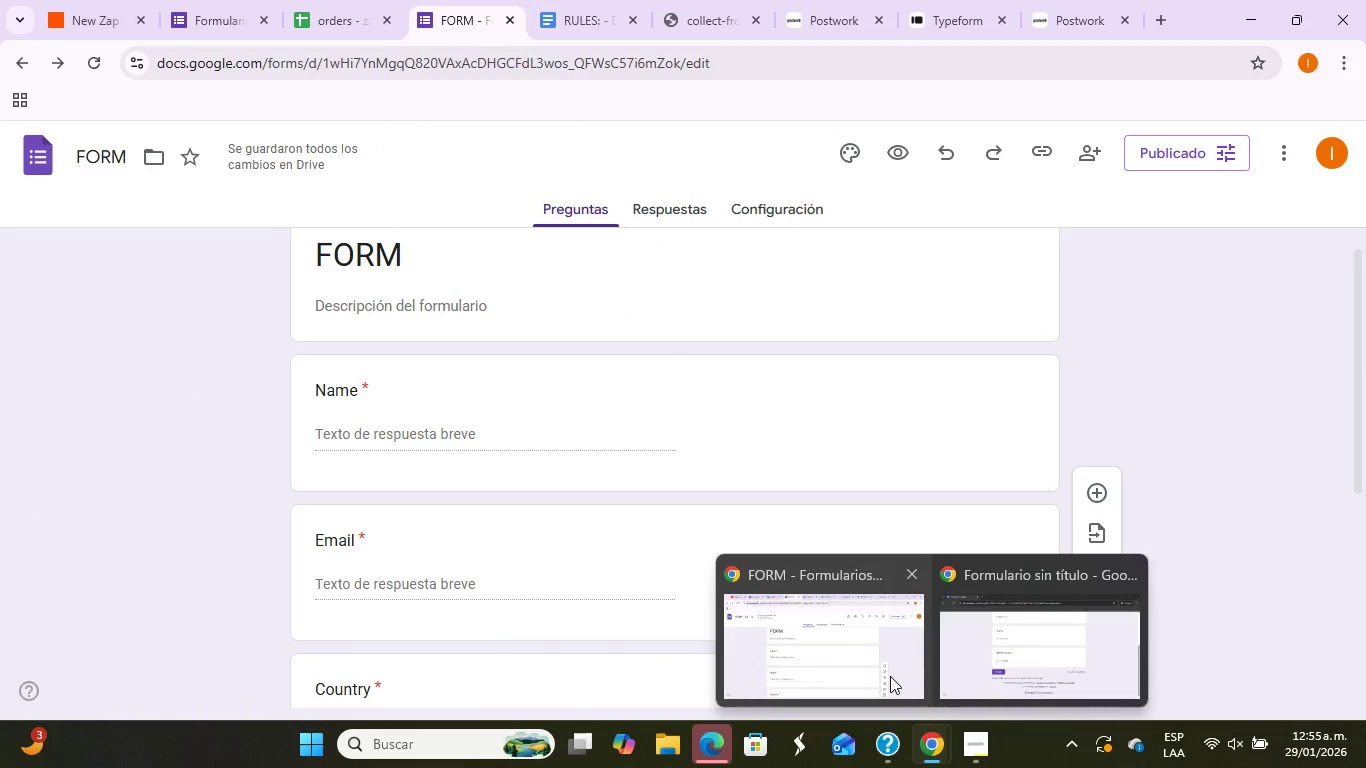 
key(Alt+Tab)